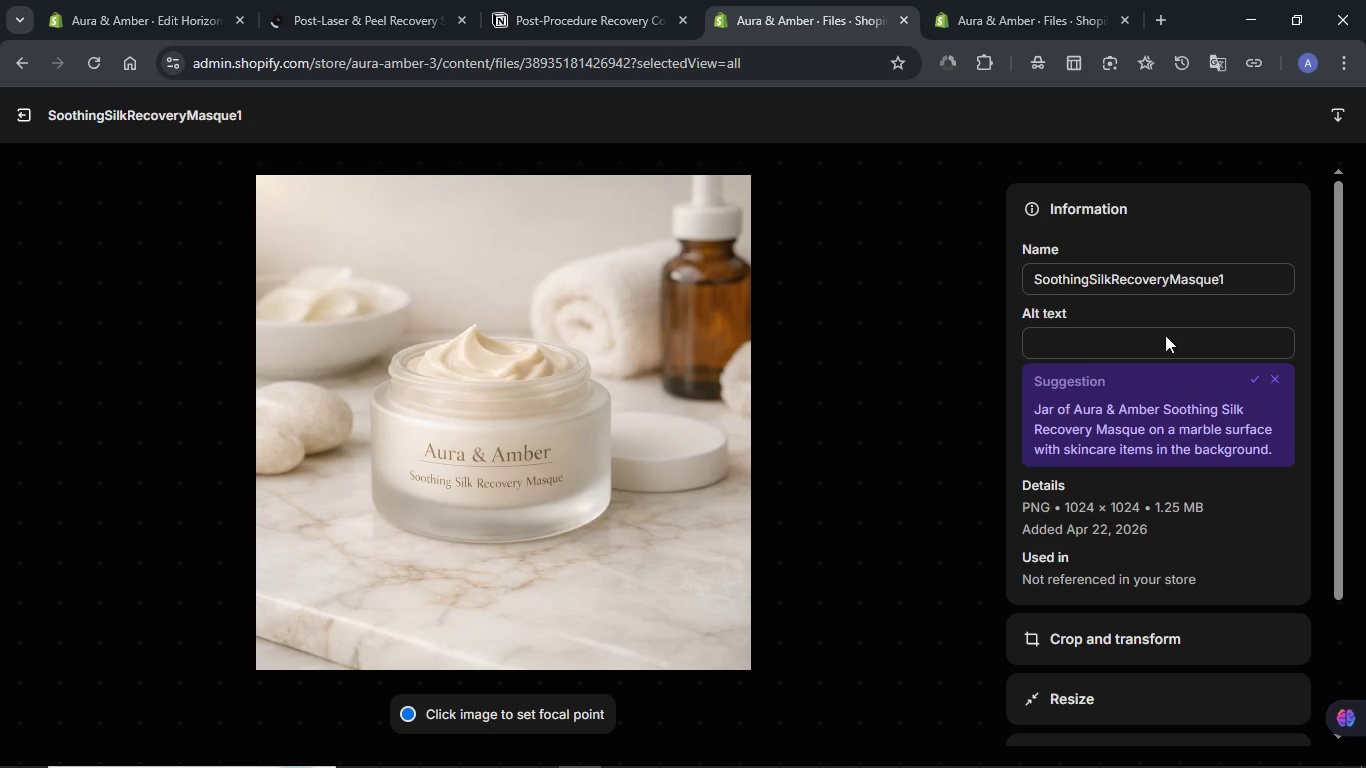 
left_click([1159, 336])
 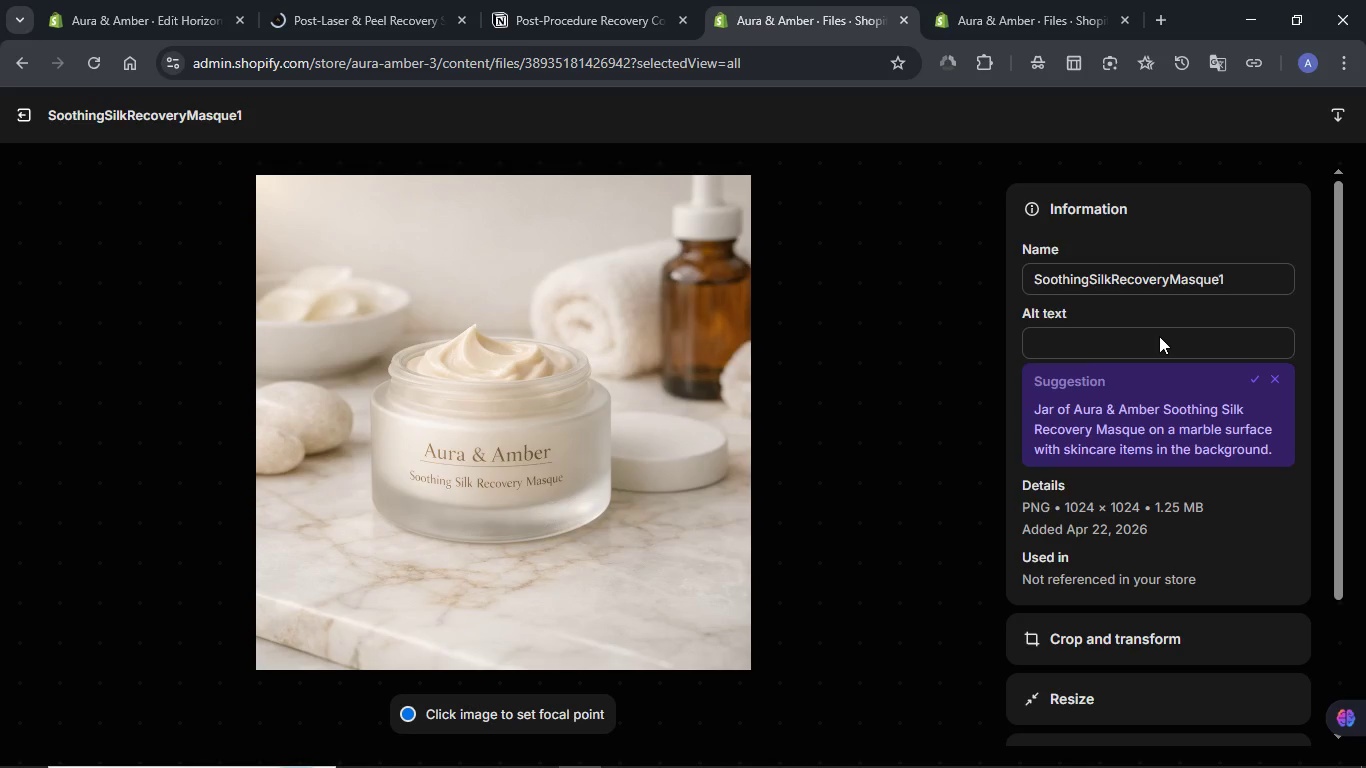 
left_click([1098, 345])
 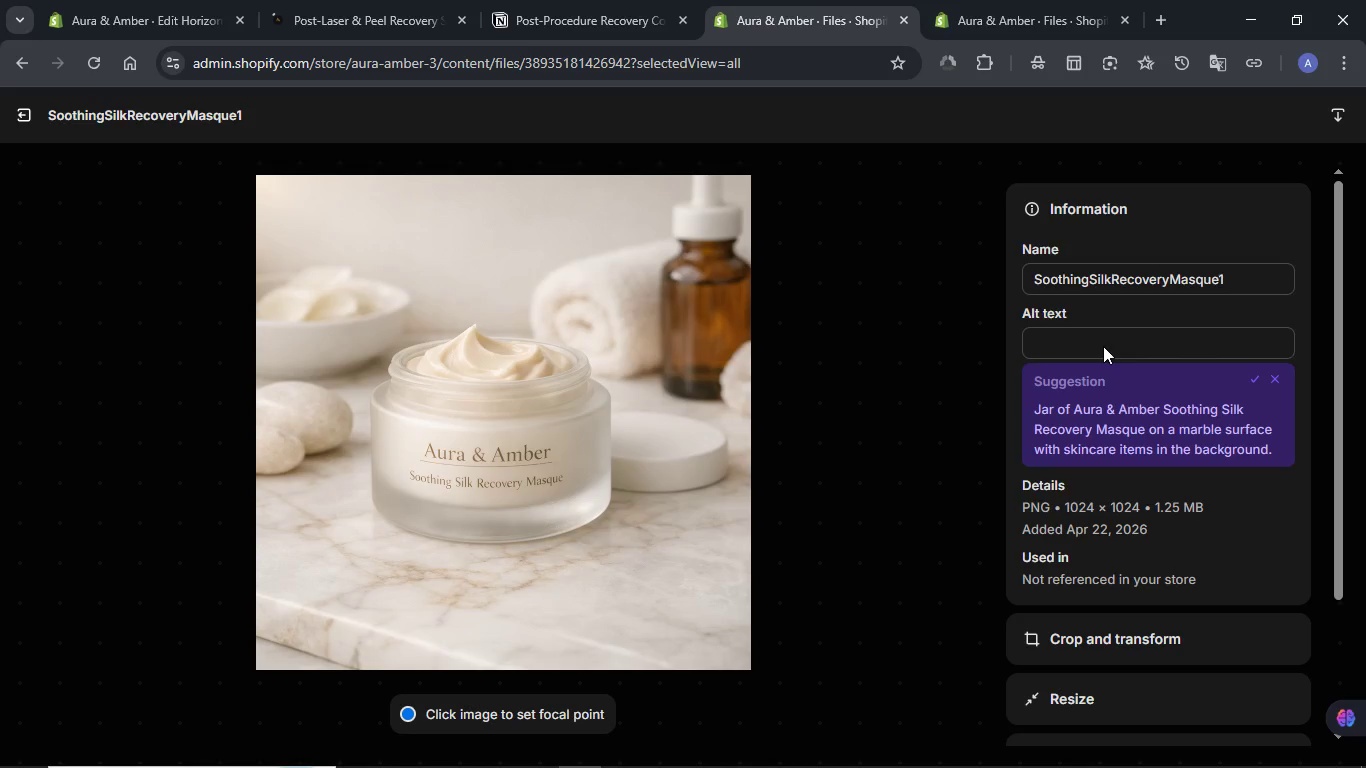 
left_click([1073, 337])
 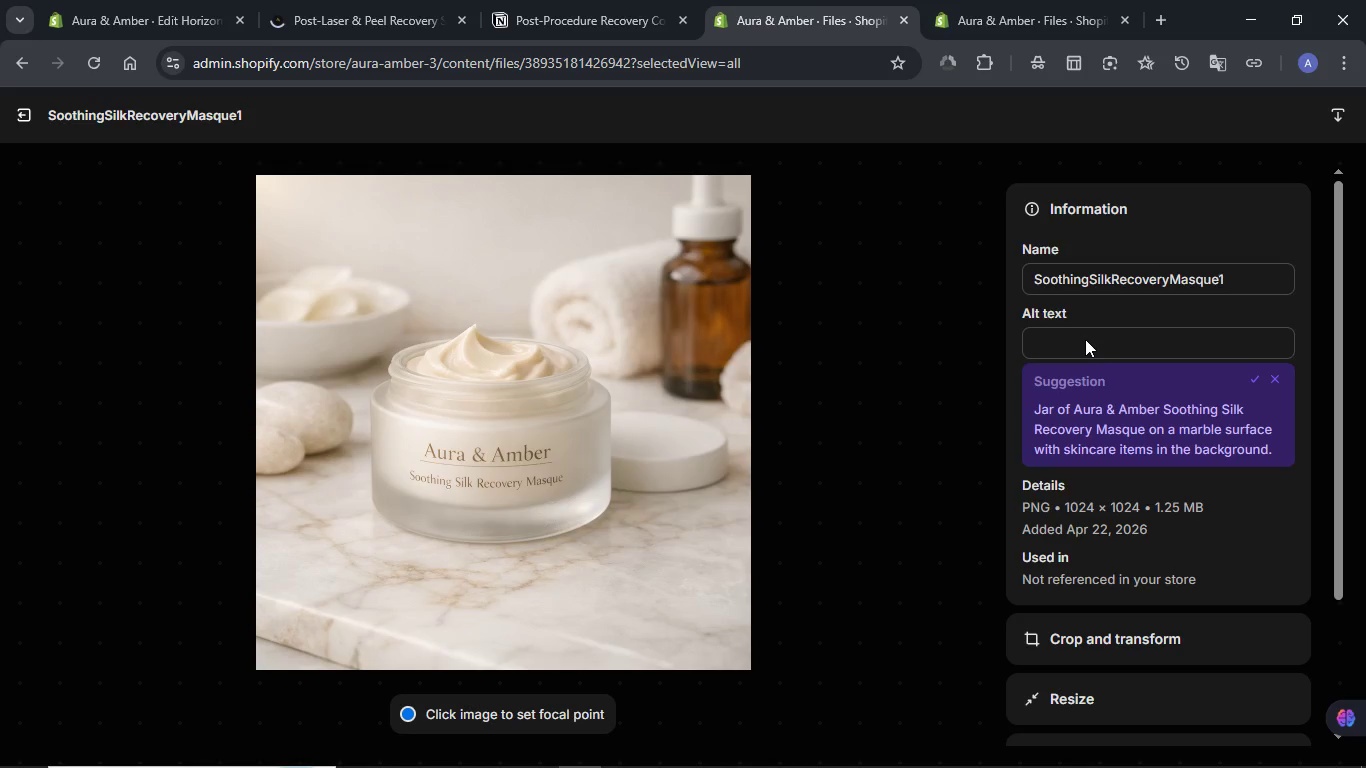 
left_click([1073, 337])
 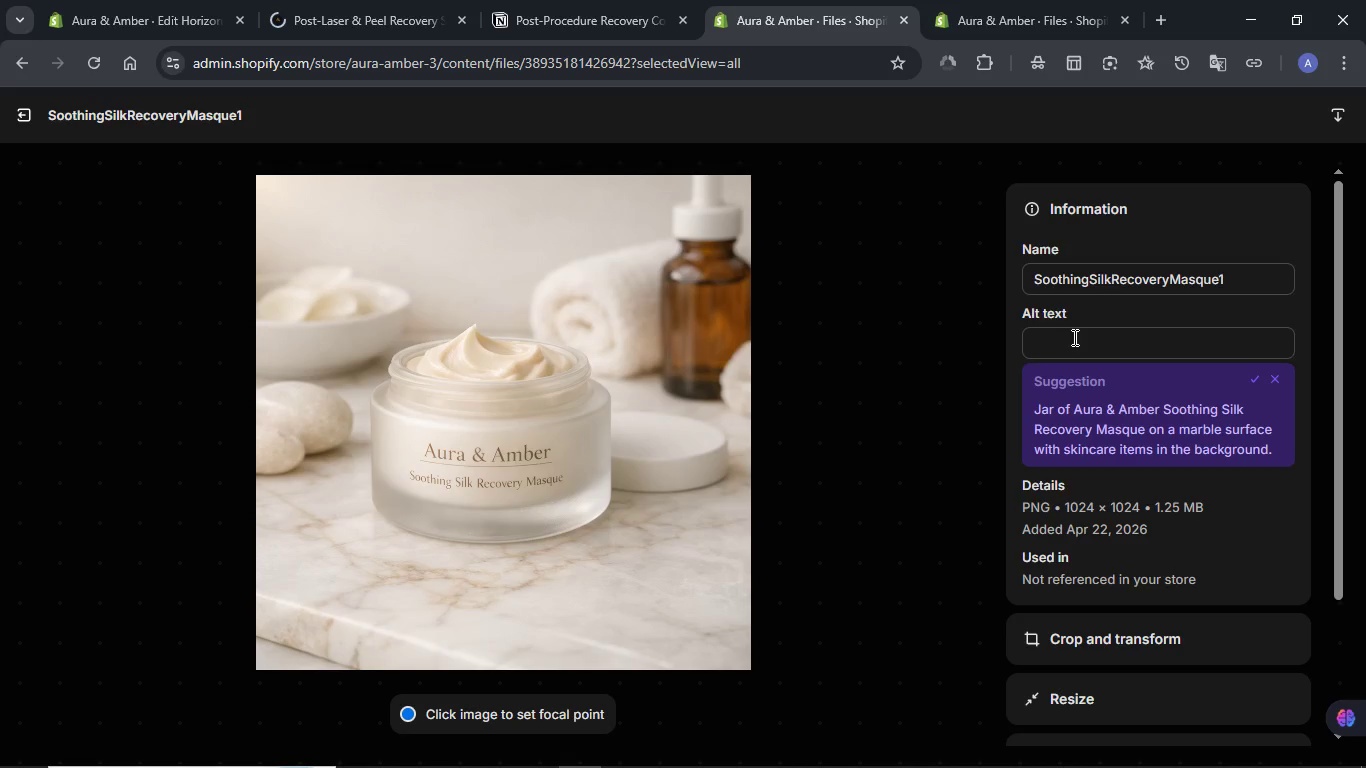 
key(Control+V)
 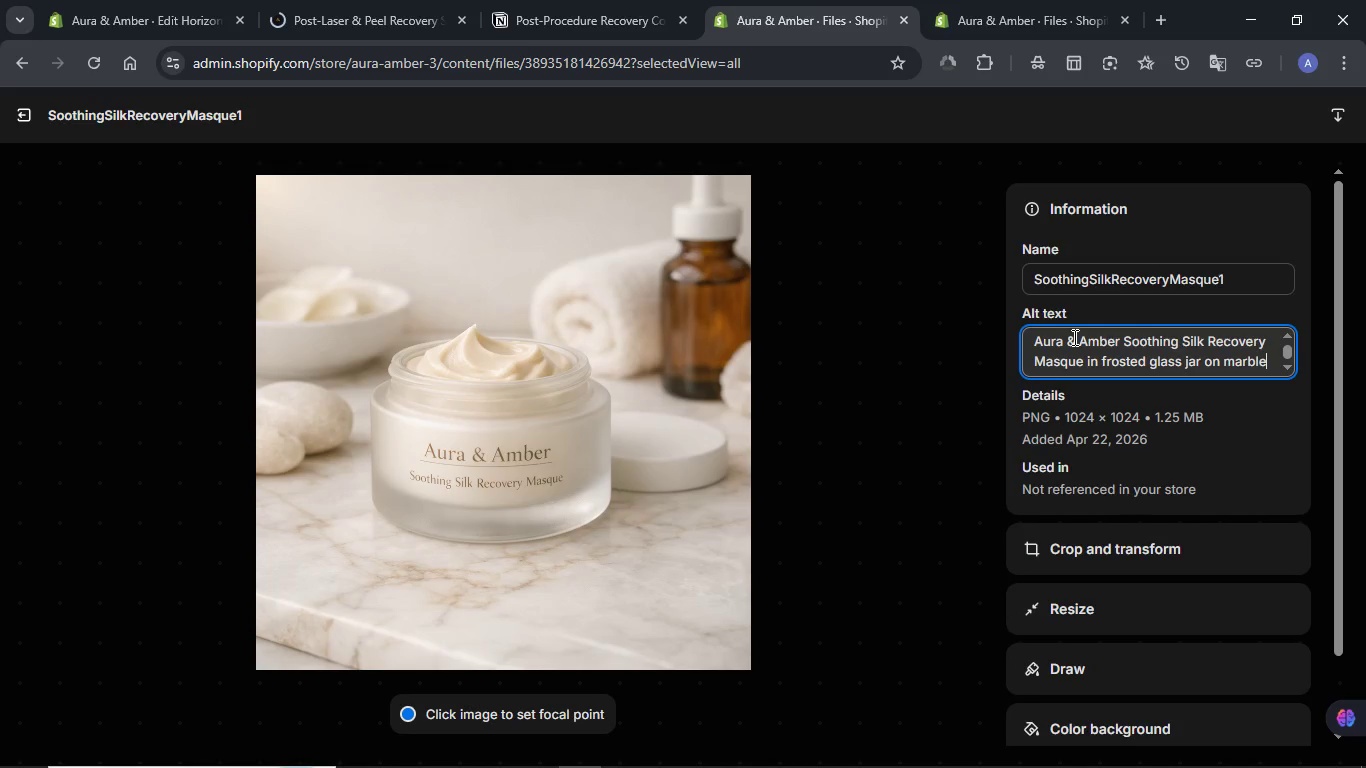 
left_click([1301, 112])
 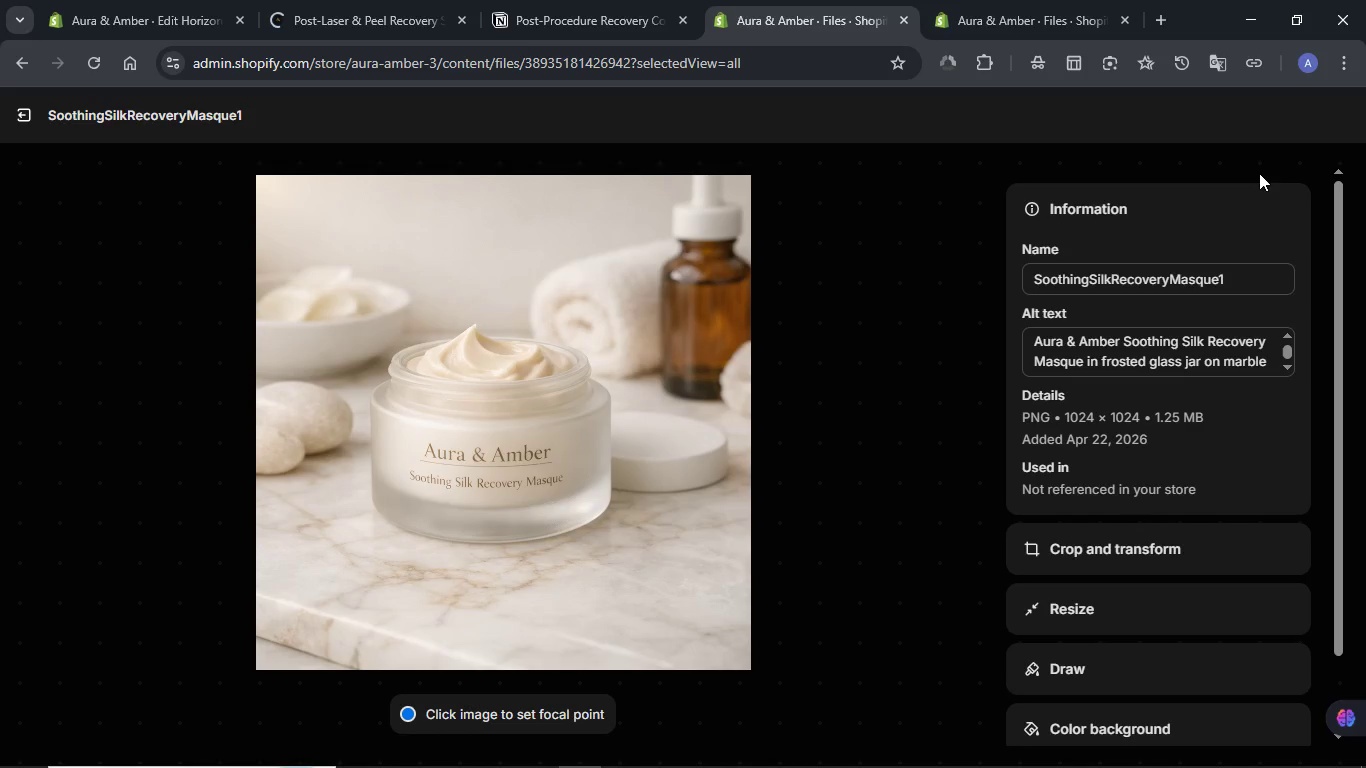 
wait(7.59)
 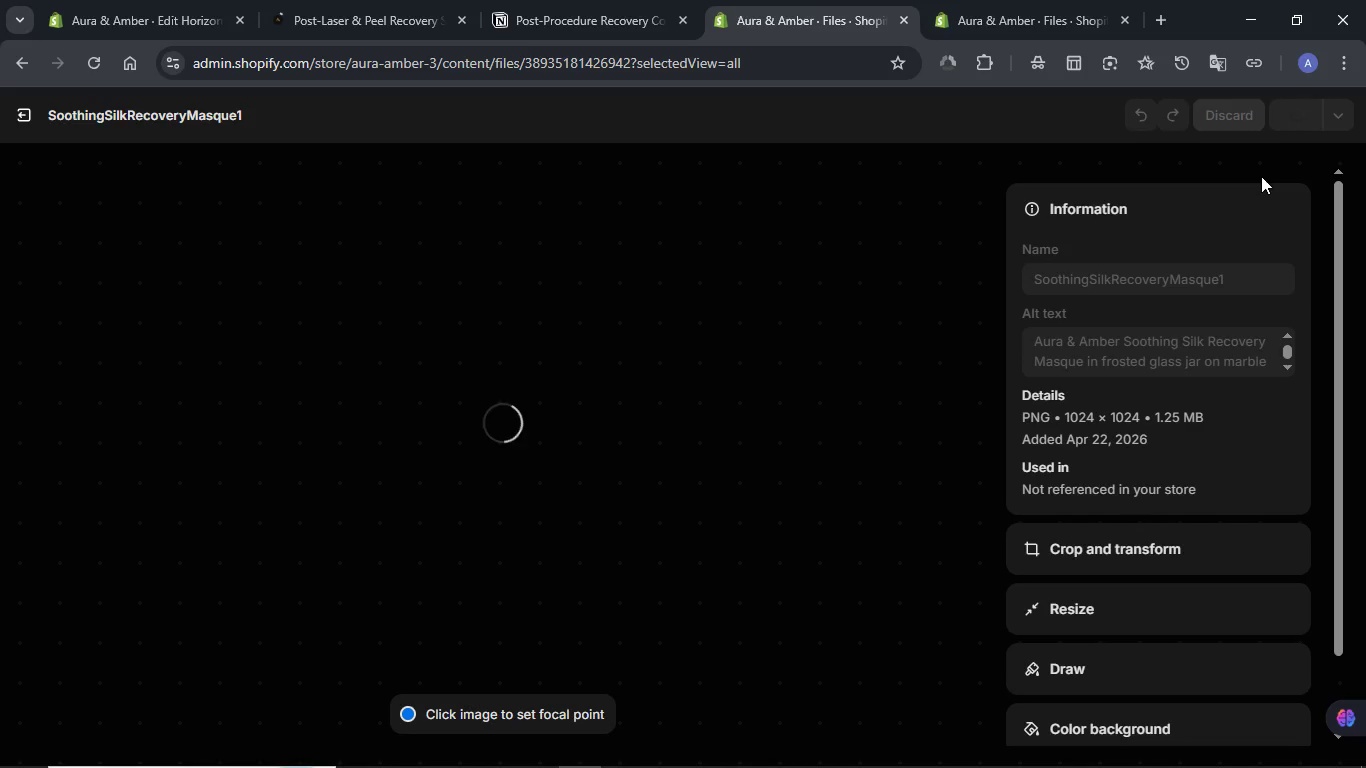 
left_click([22, 116])
 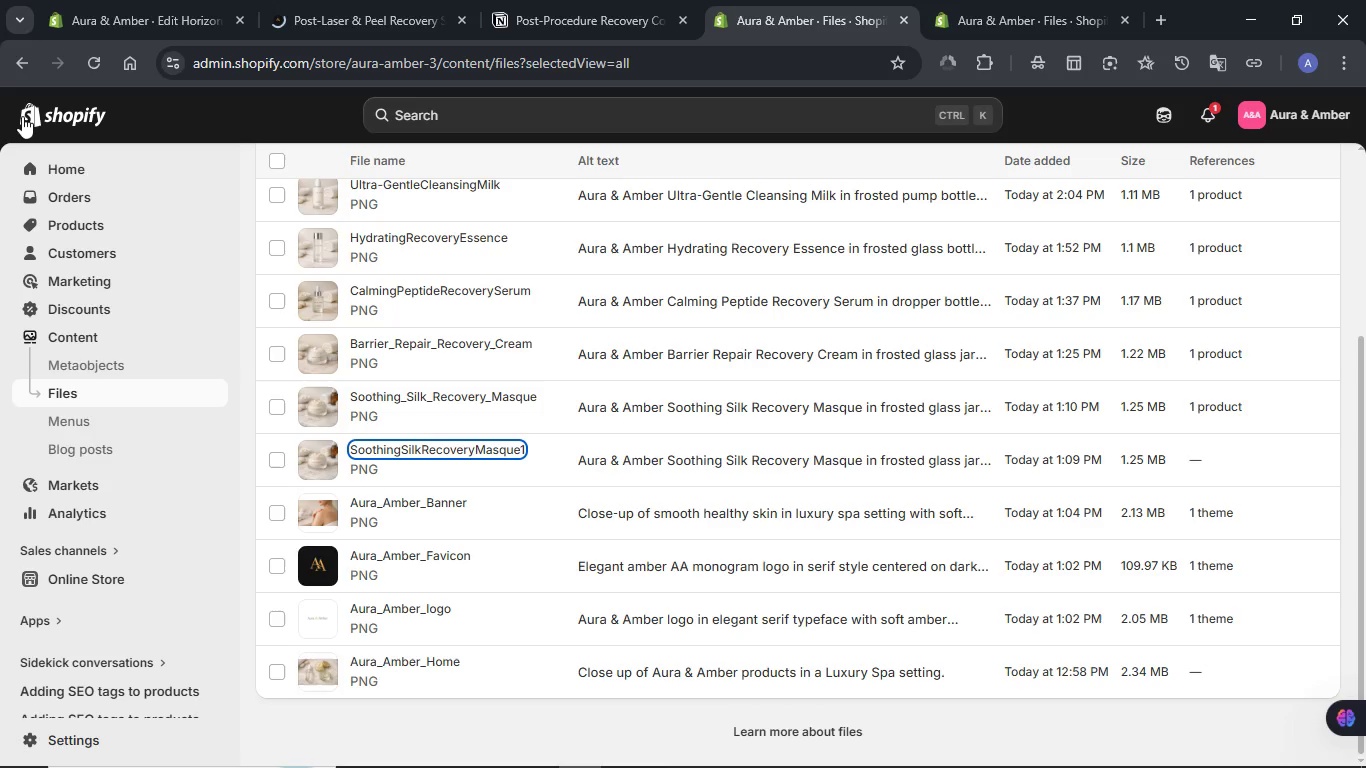 
scroll: coordinate [755, 503], scroll_direction: up, amount: 2.0
 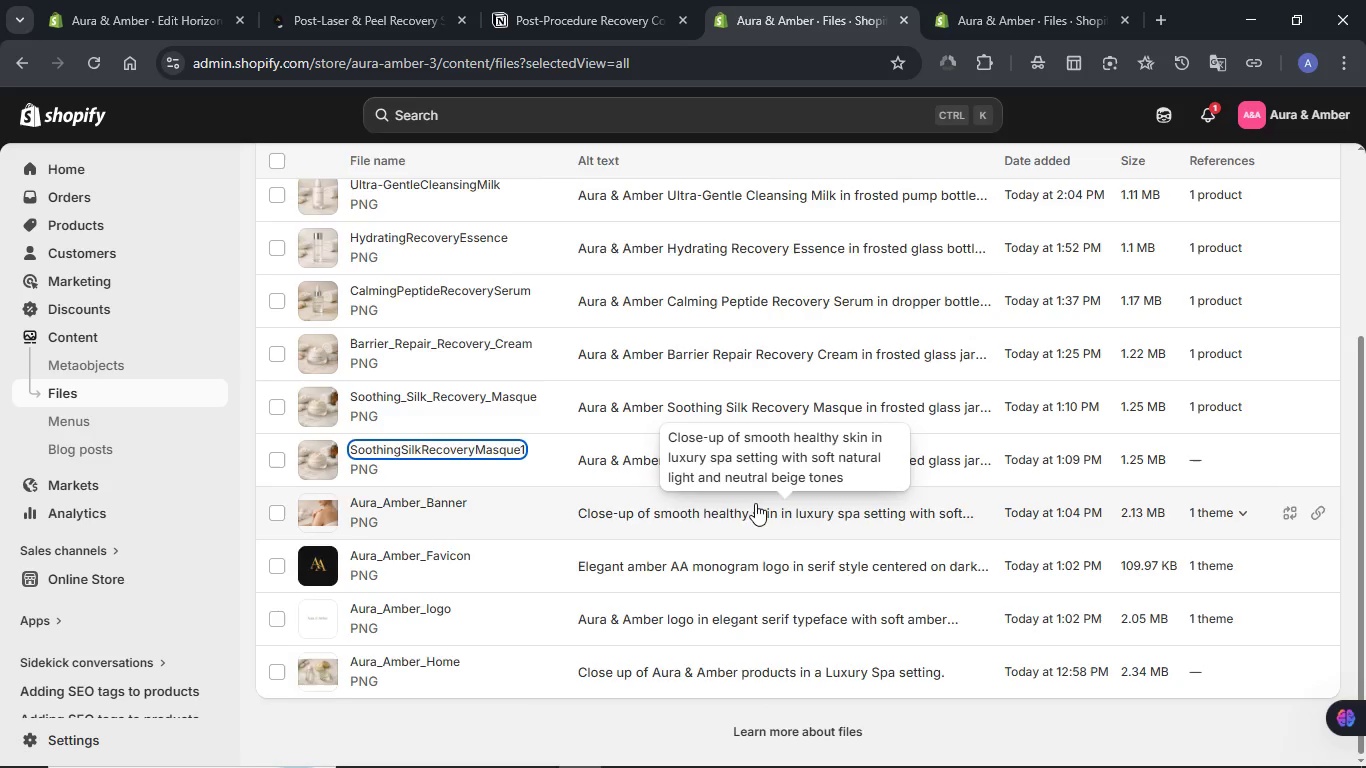 
left_click([450, 296])
 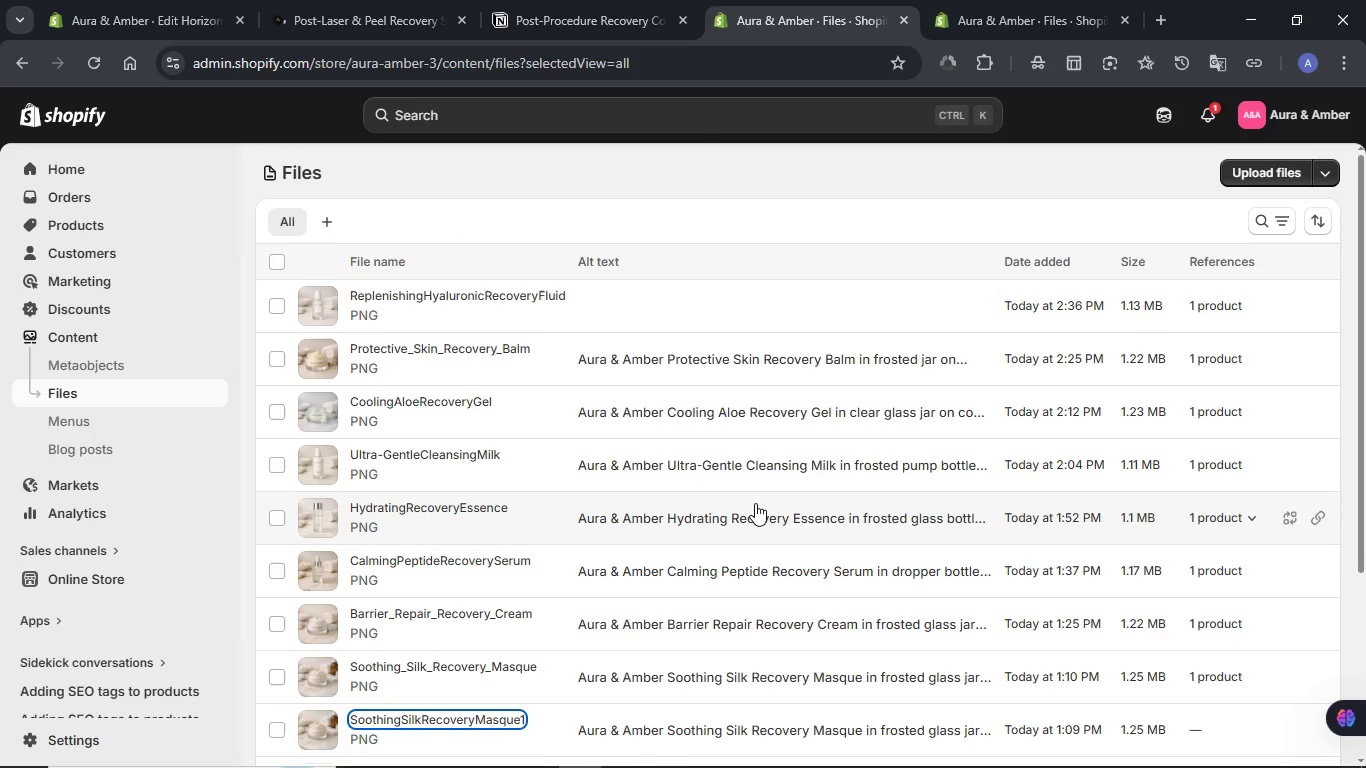 
left_click([507, 23])
 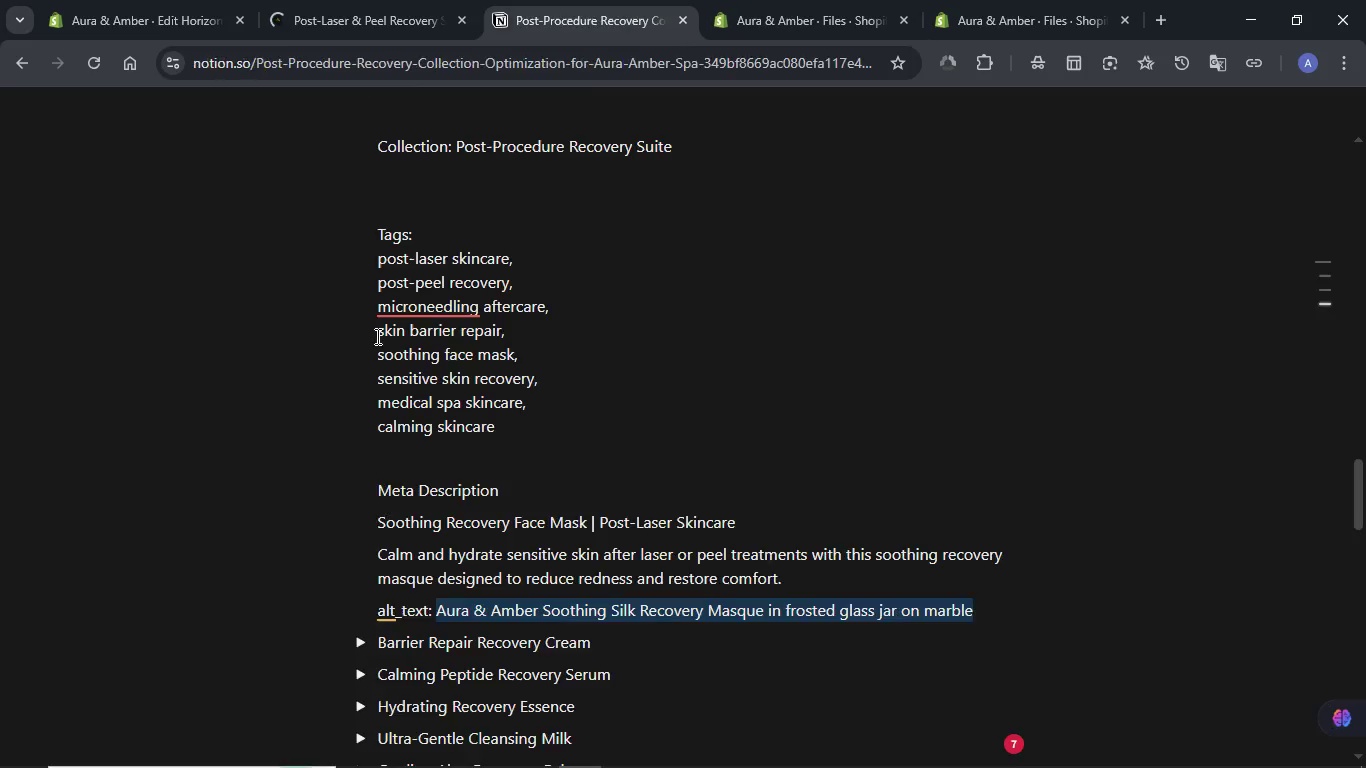 
scroll: coordinate [375, 341], scroll_direction: up, amount: 13.0
 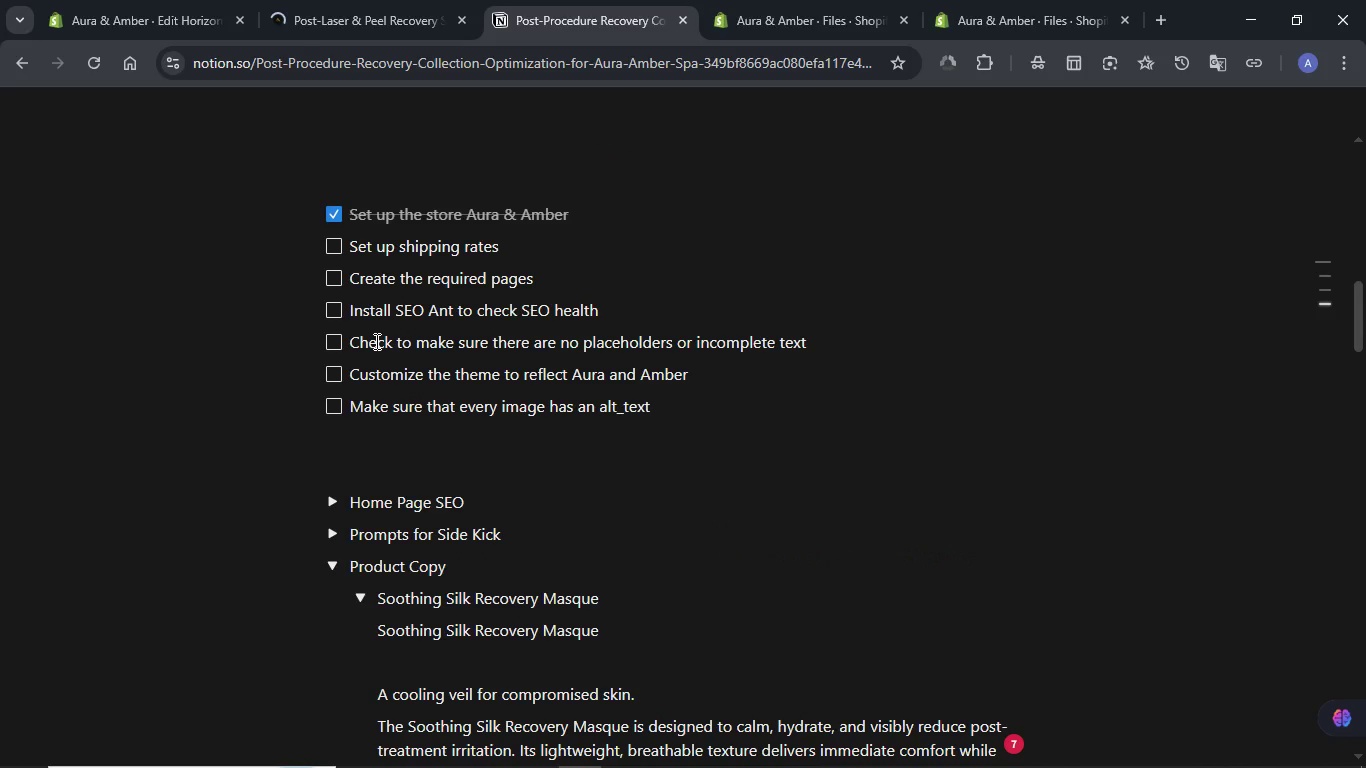 
left_click([359, 597])
 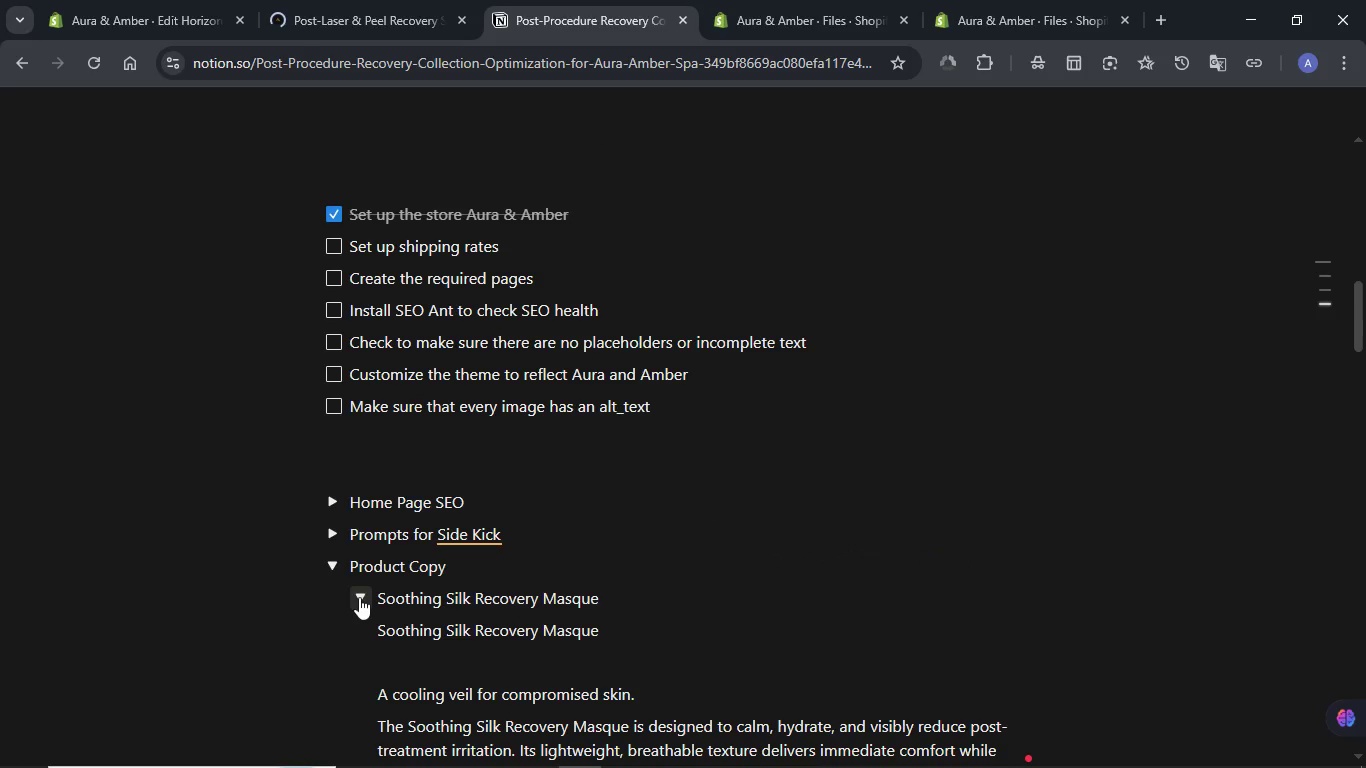 
scroll: coordinate [592, 438], scroll_direction: down, amount: 4.0
 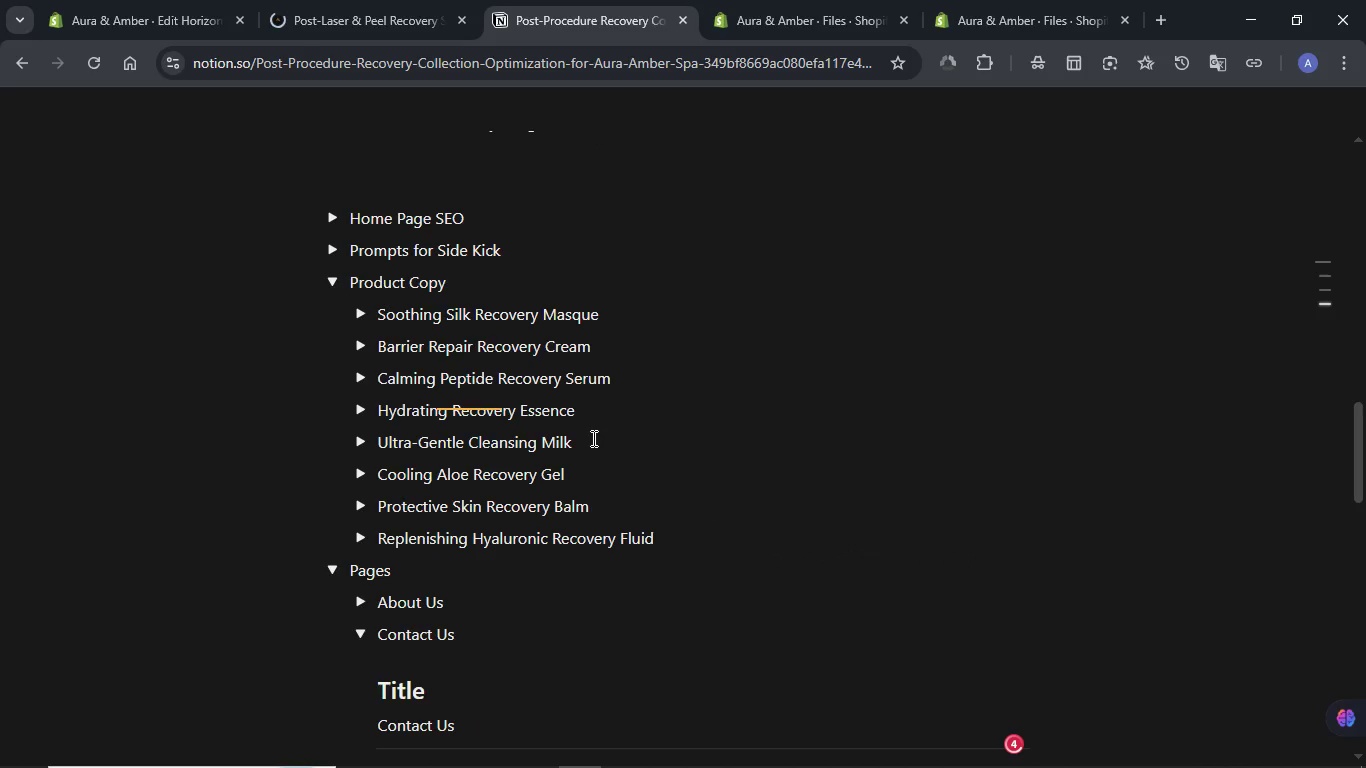 
left_click([364, 223])
 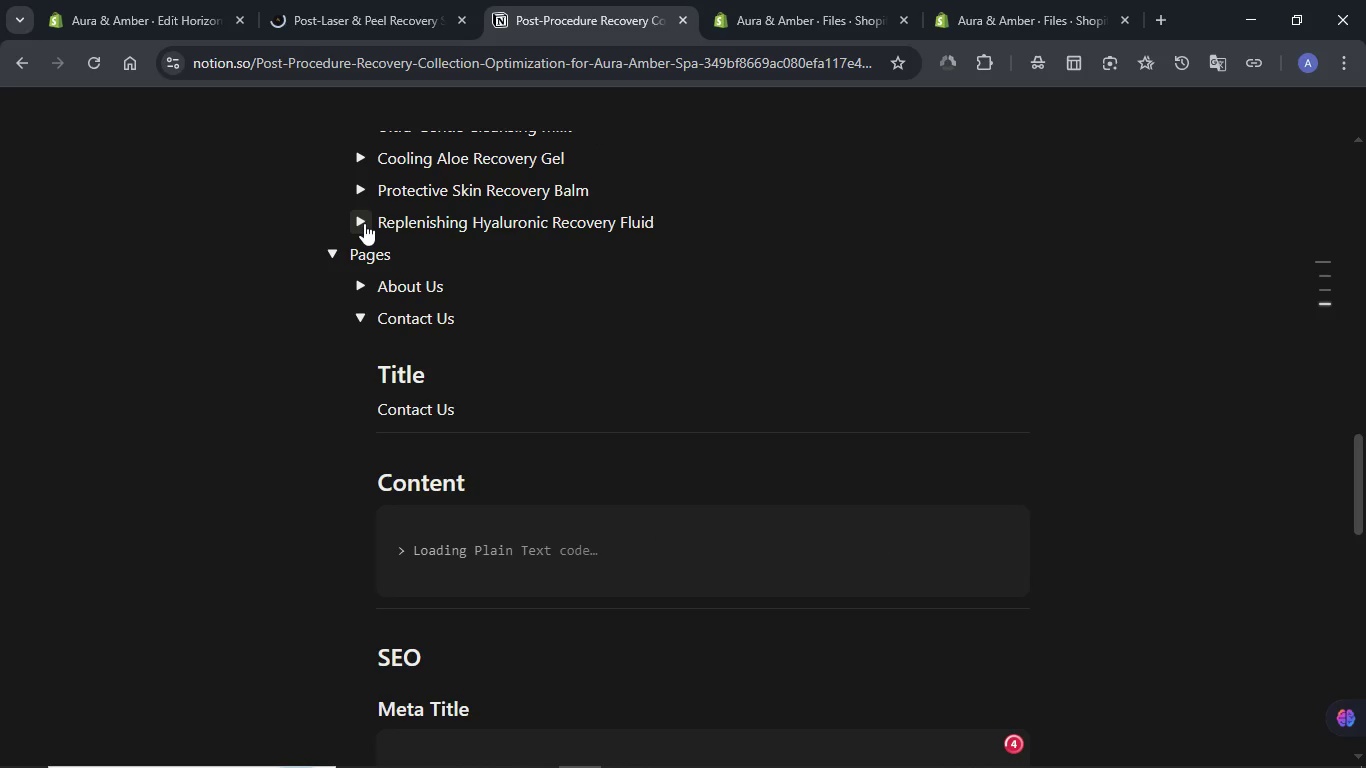 
scroll: coordinate [842, 322], scroll_direction: down, amount: 24.0
 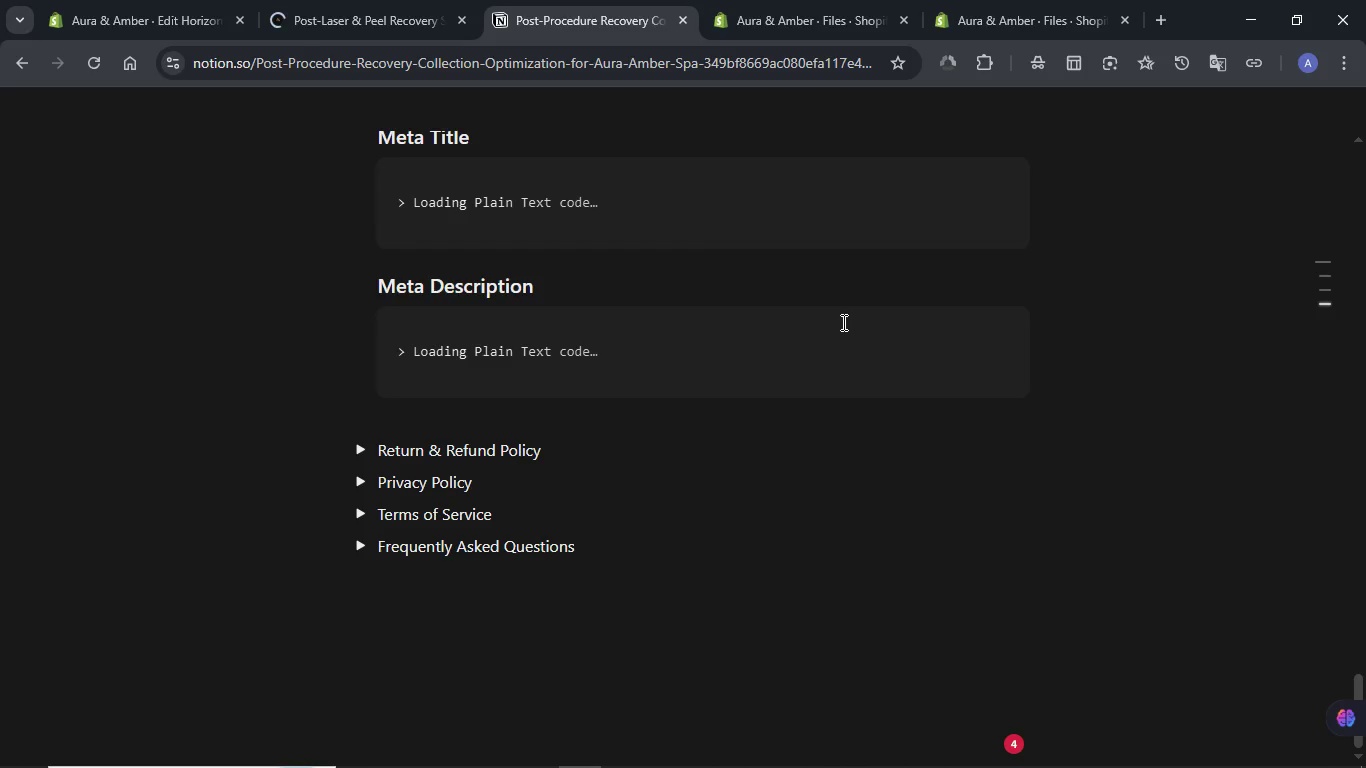 
wait(5.03)
 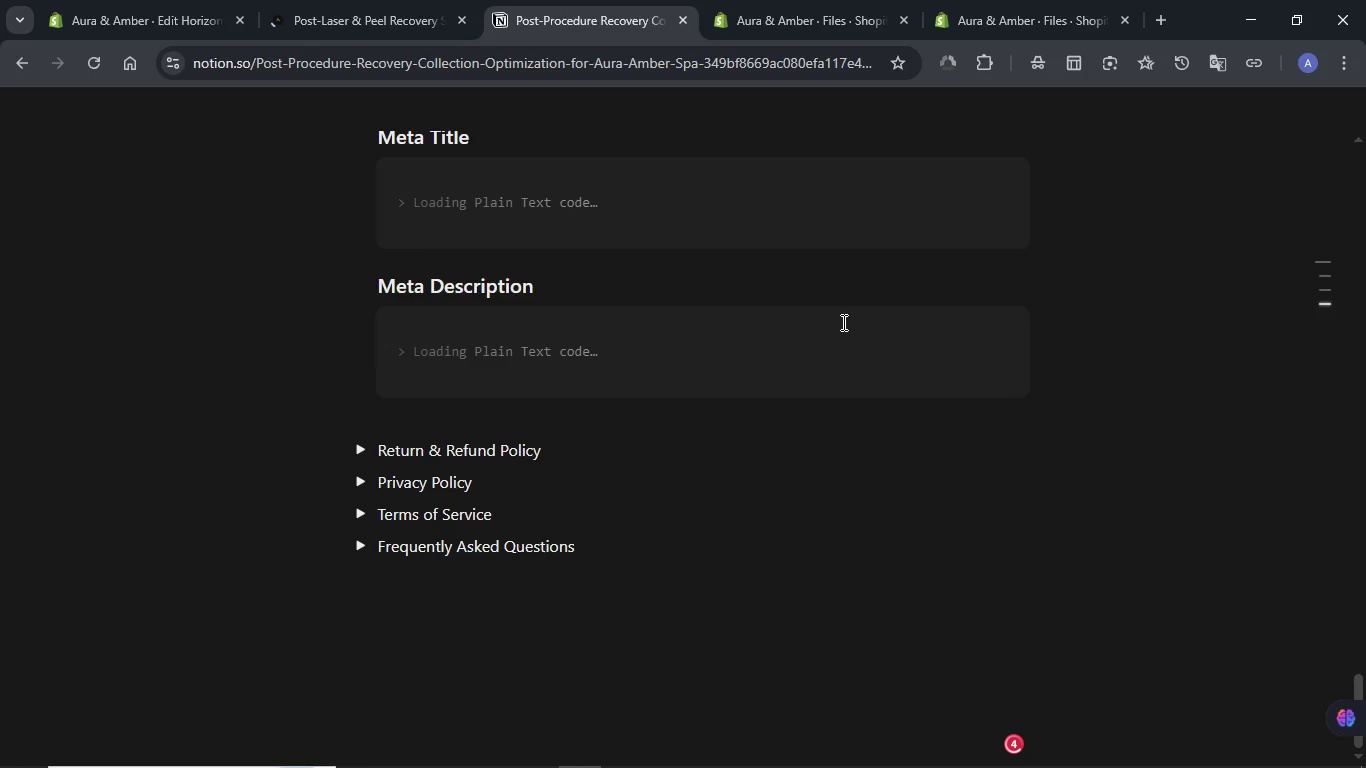 
left_click([359, 9])
 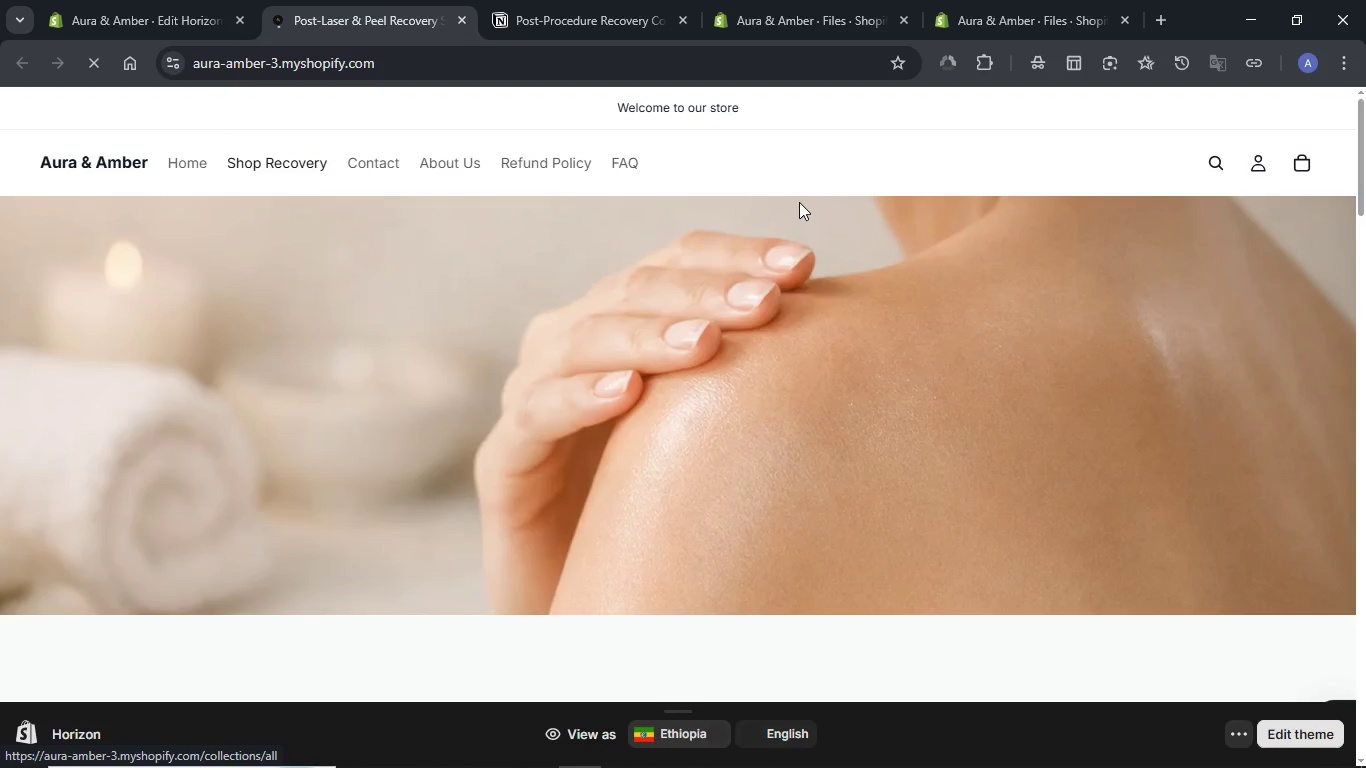 
scroll: coordinate [799, 203], scroll_direction: down, amount: 7.0
 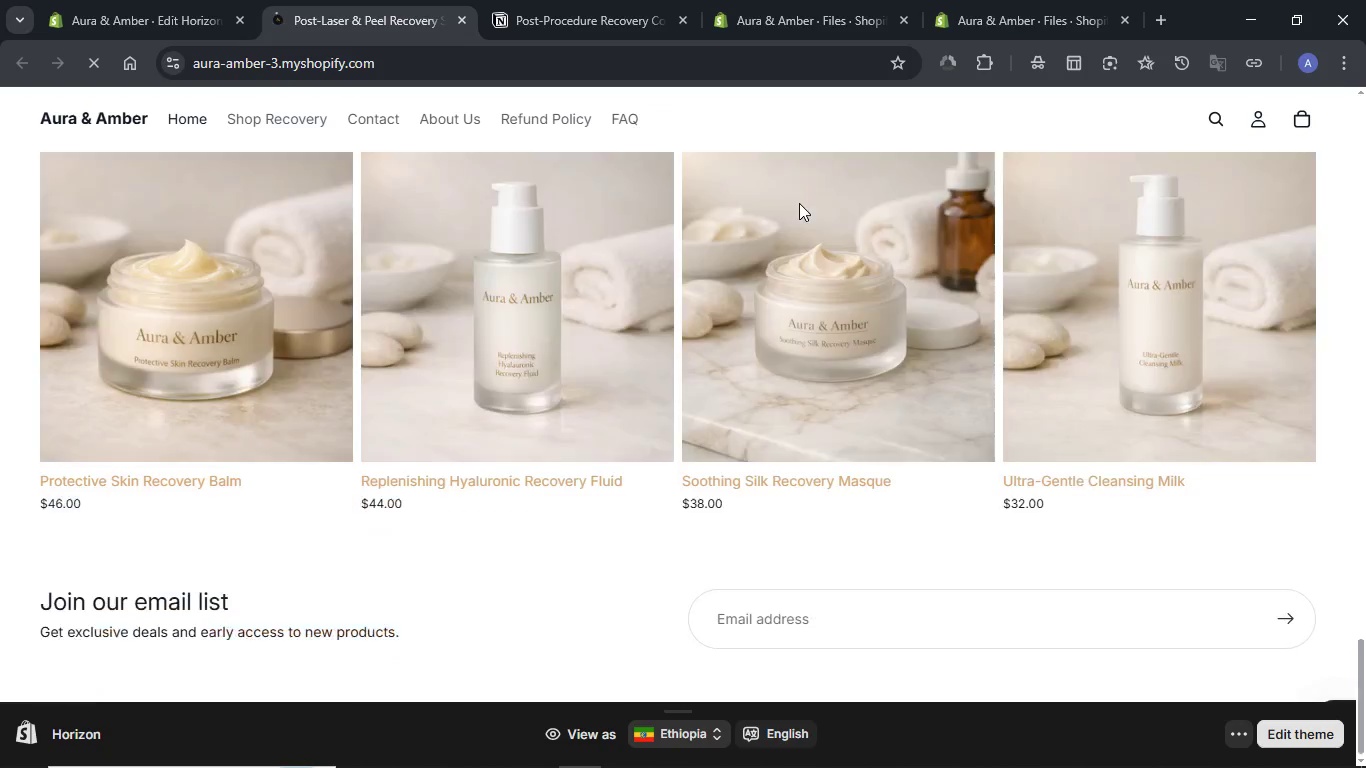 
scroll: coordinate [771, 235], scroll_direction: up, amount: 41.0
 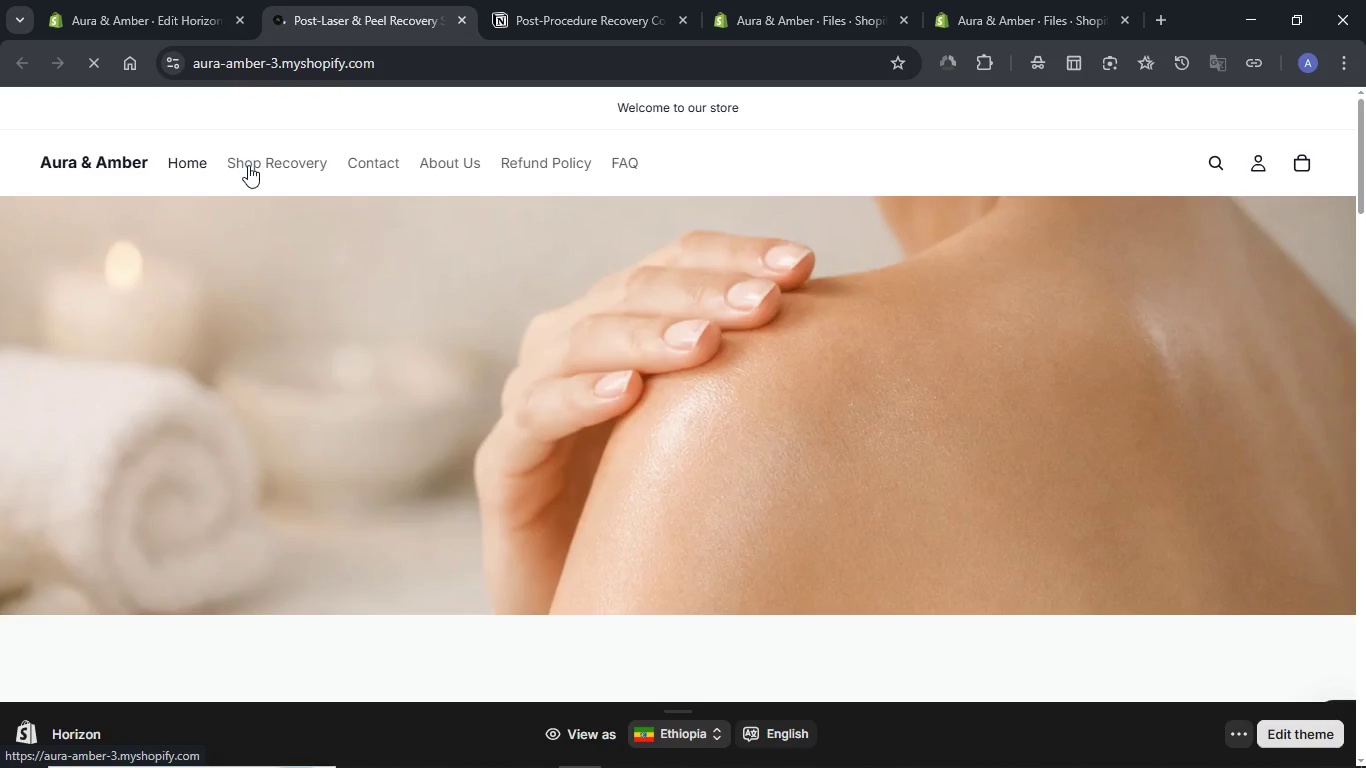 
left_click([204, 165])
 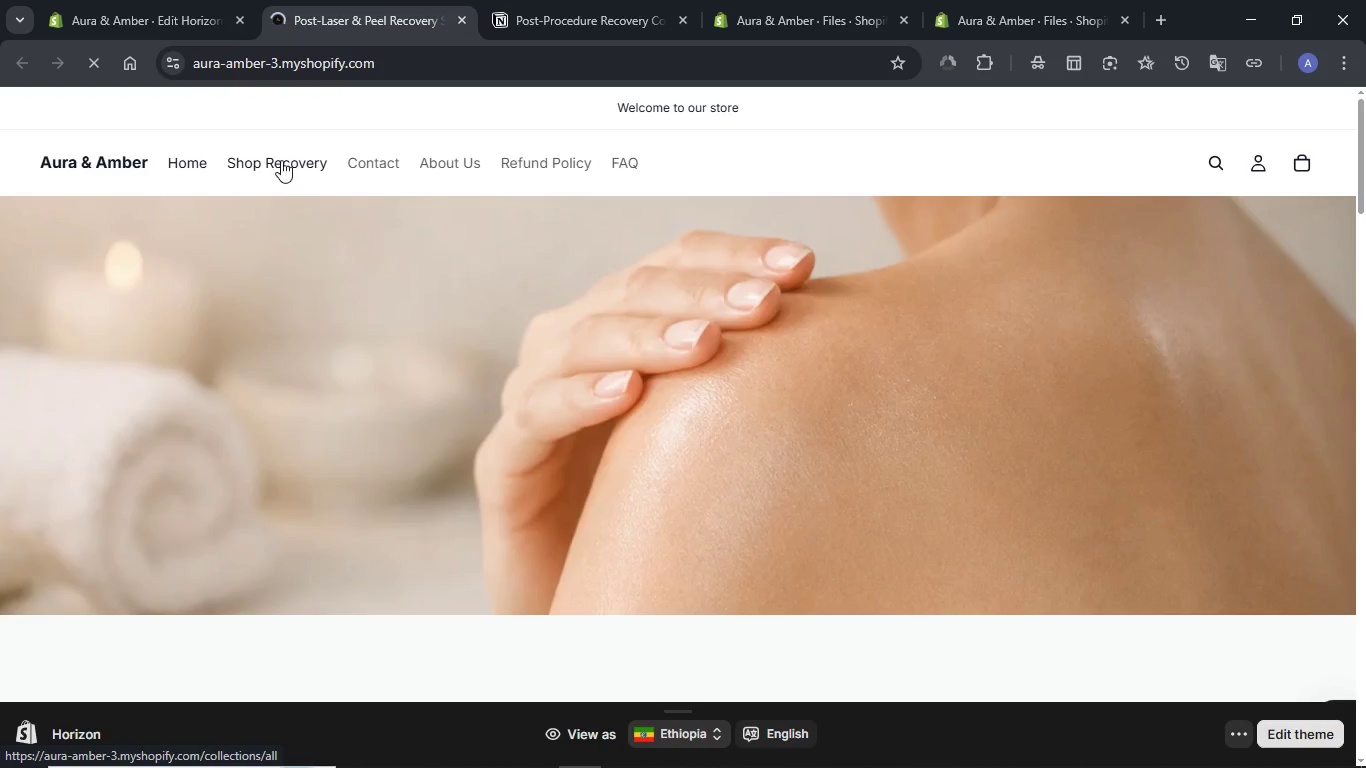 
left_click([552, 21])
 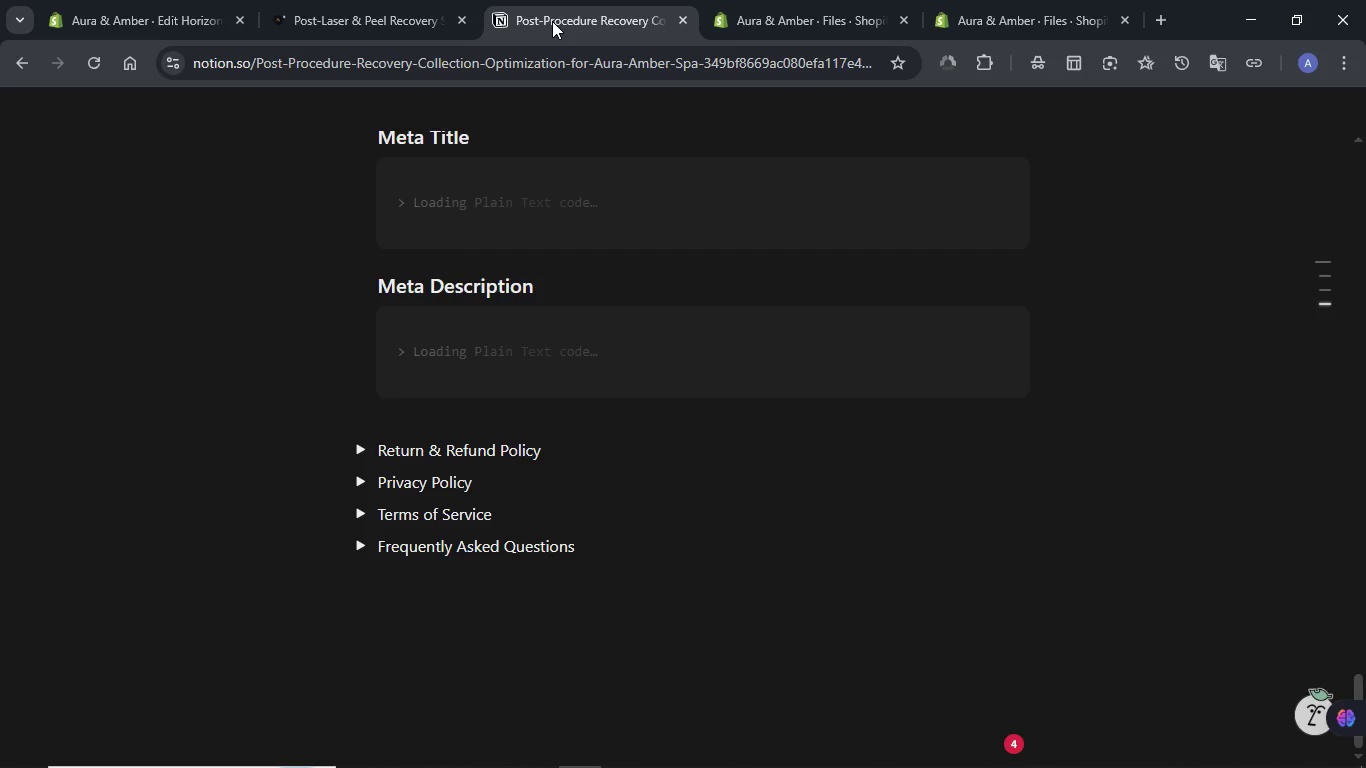 
left_click([784, 19])
 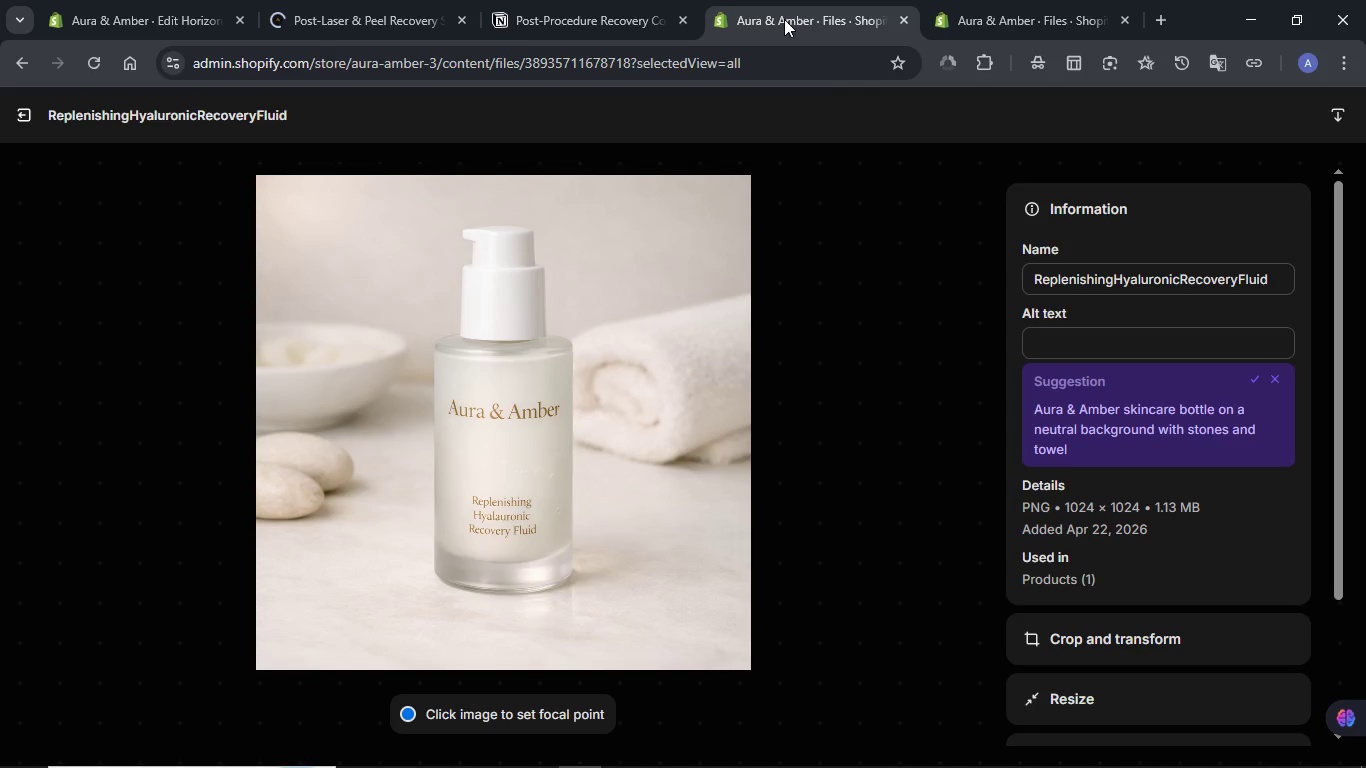 
wait(5.17)
 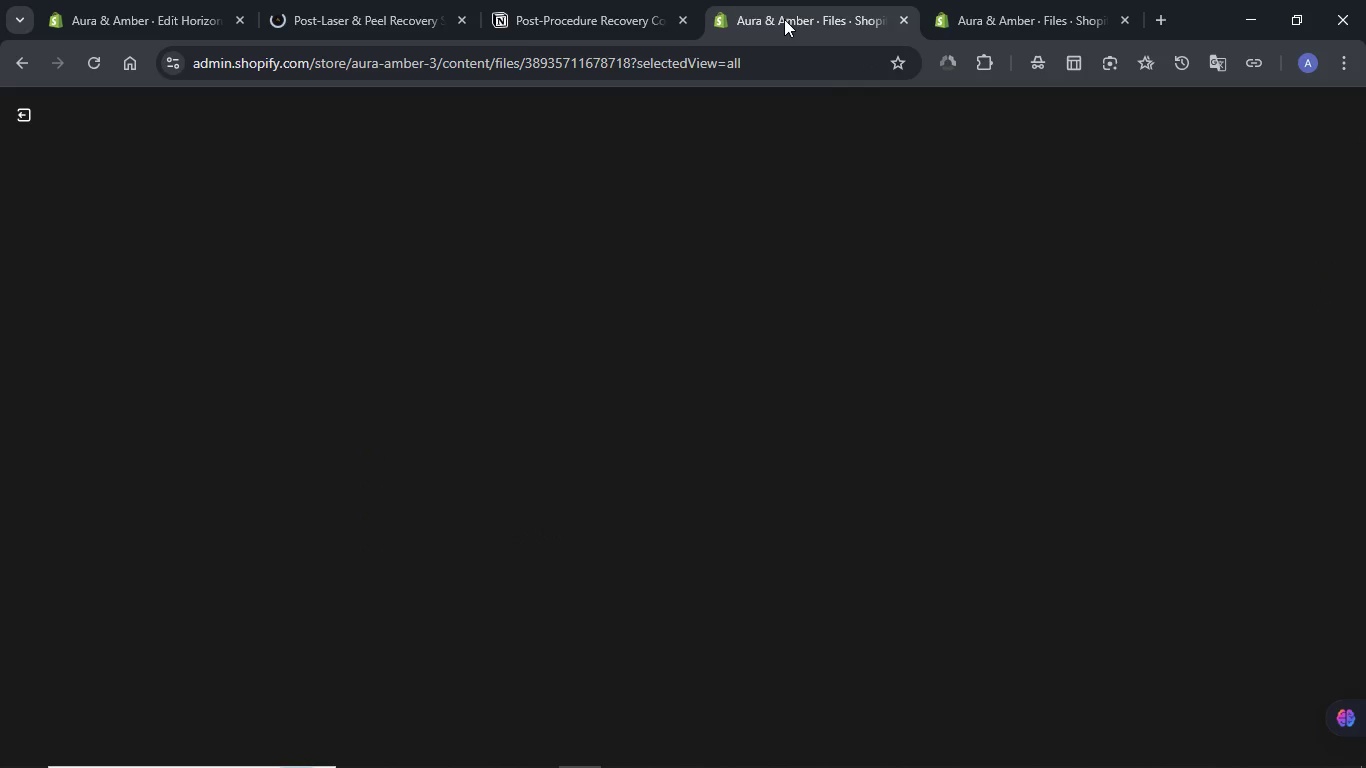 
left_click([340, 3])
 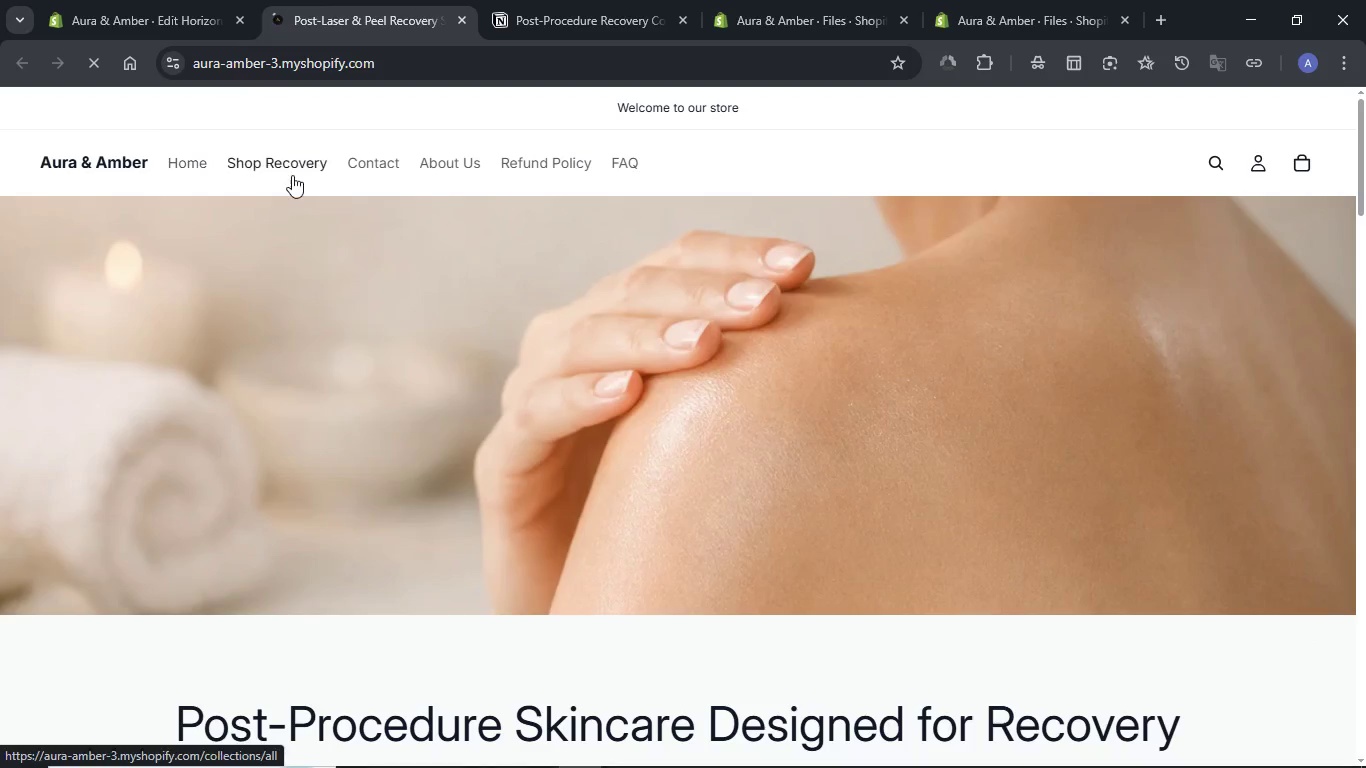 
wait(5.42)
 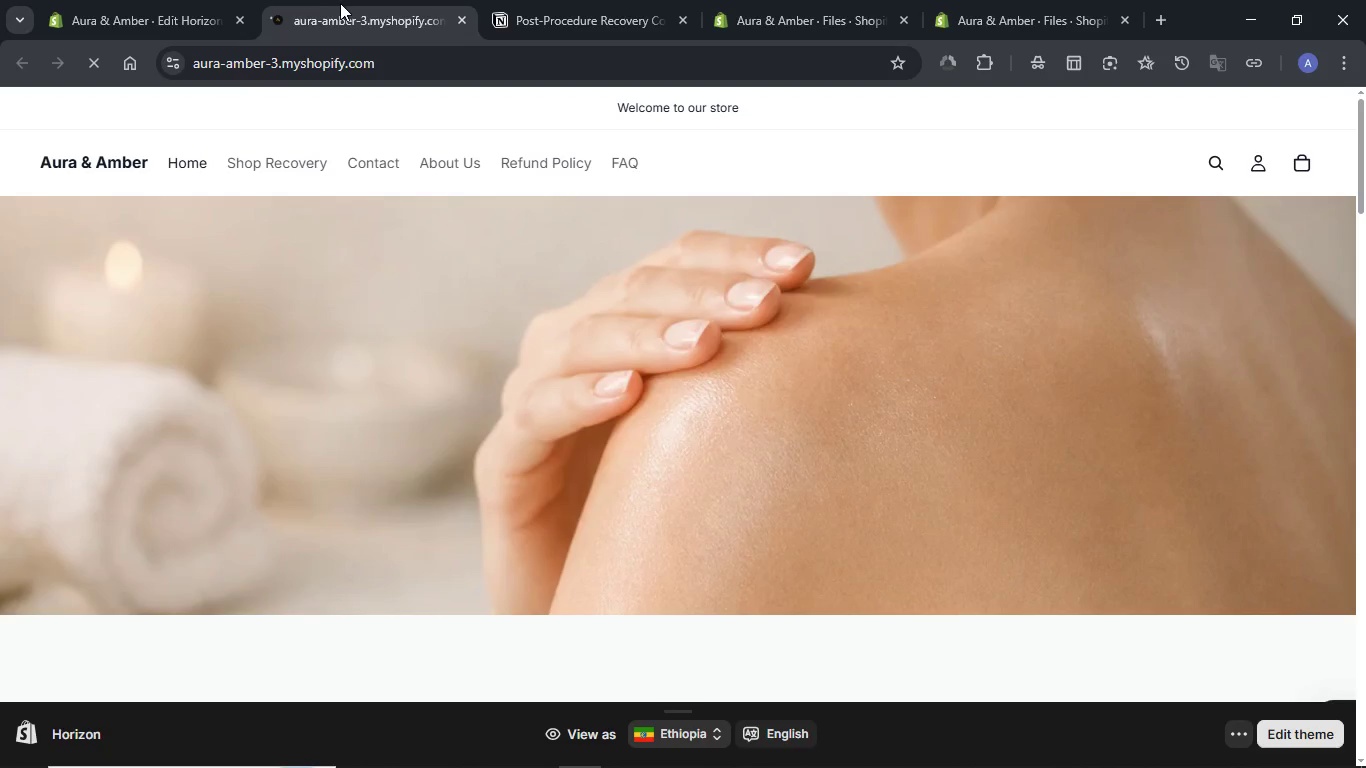 
scroll: coordinate [629, 283], scroll_direction: down, amount: 24.0
 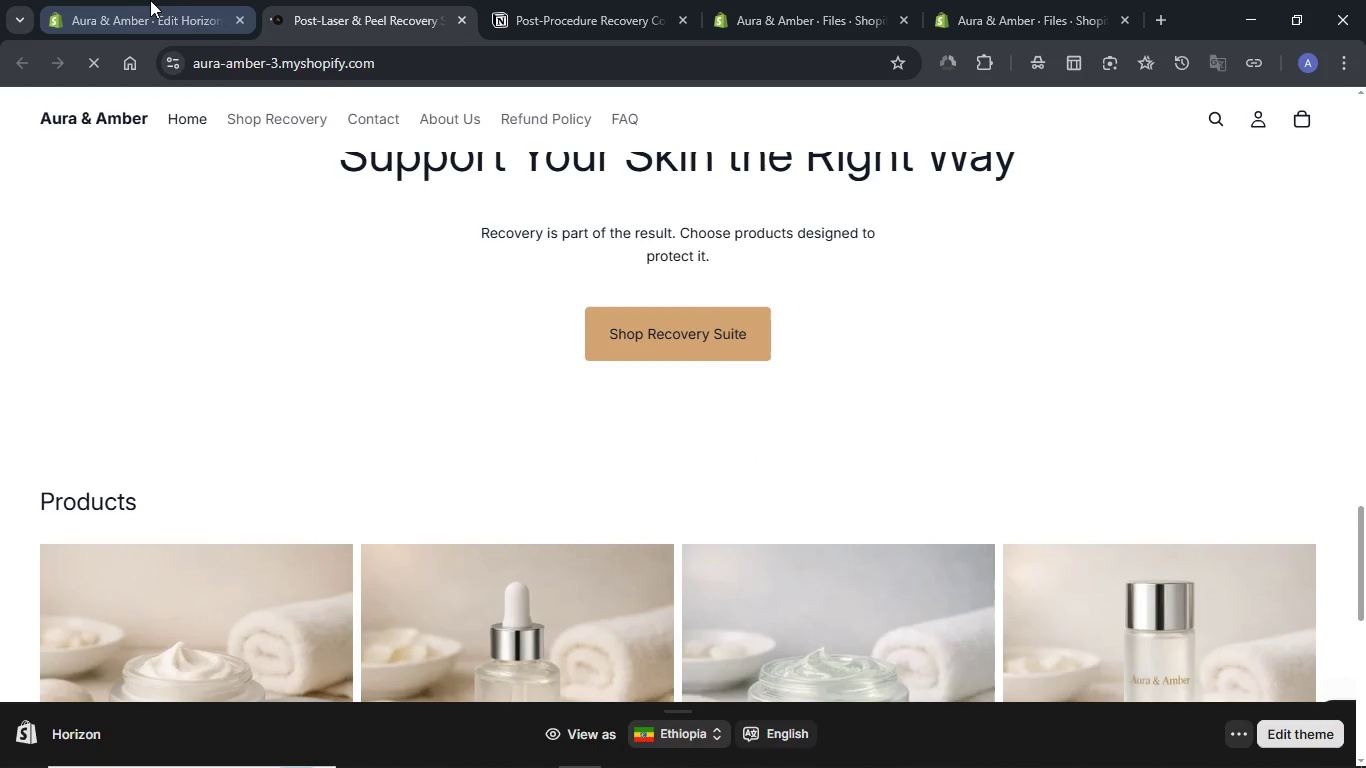 
left_click([150, 0])
 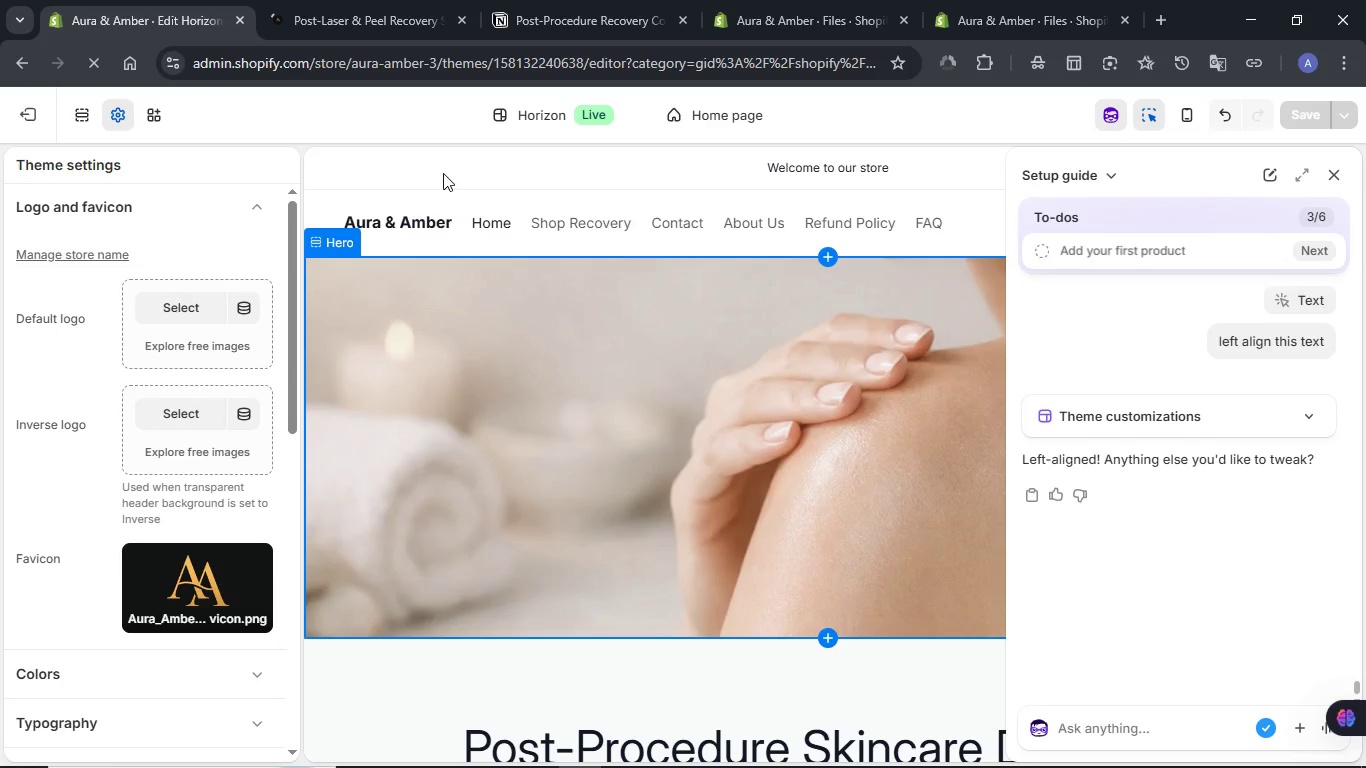 
left_click([1190, 111])
 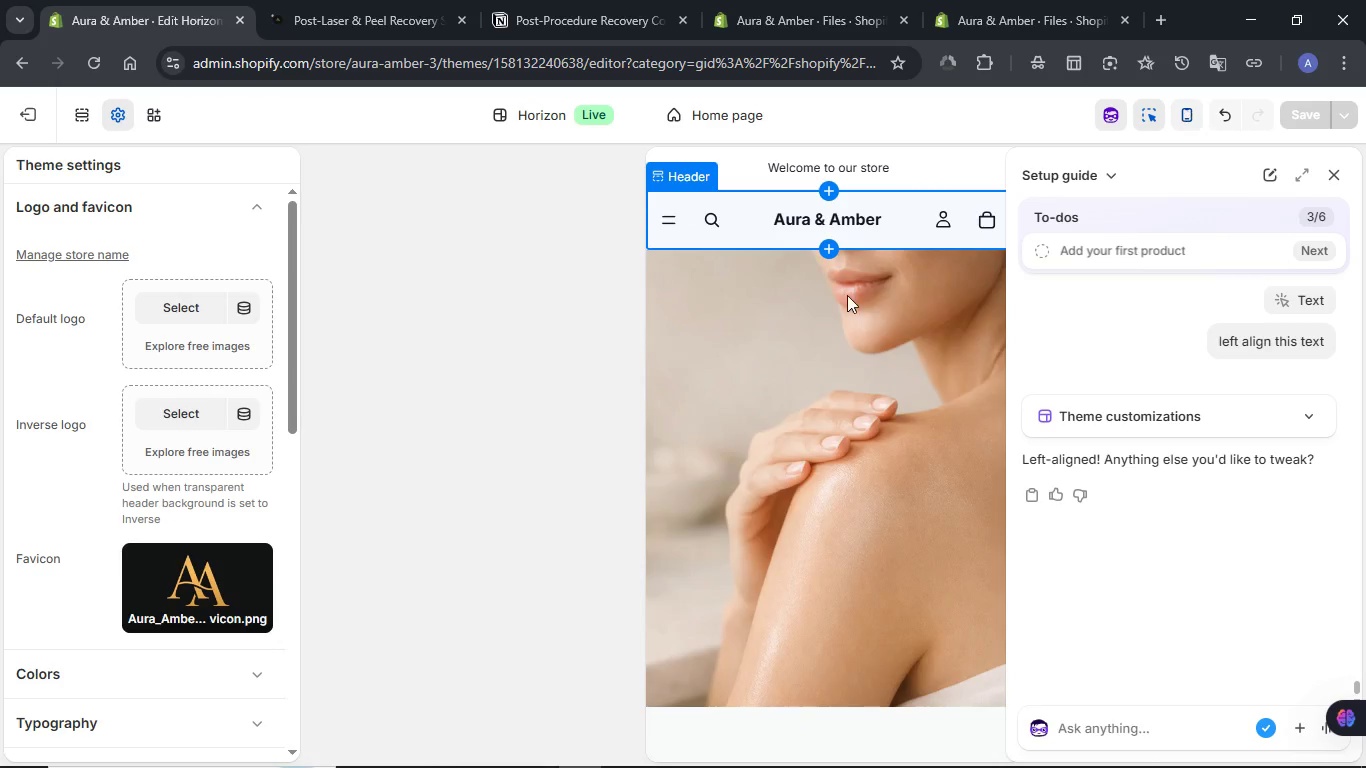 
scroll: coordinate [850, 313], scroll_direction: up, amount: 1.0
 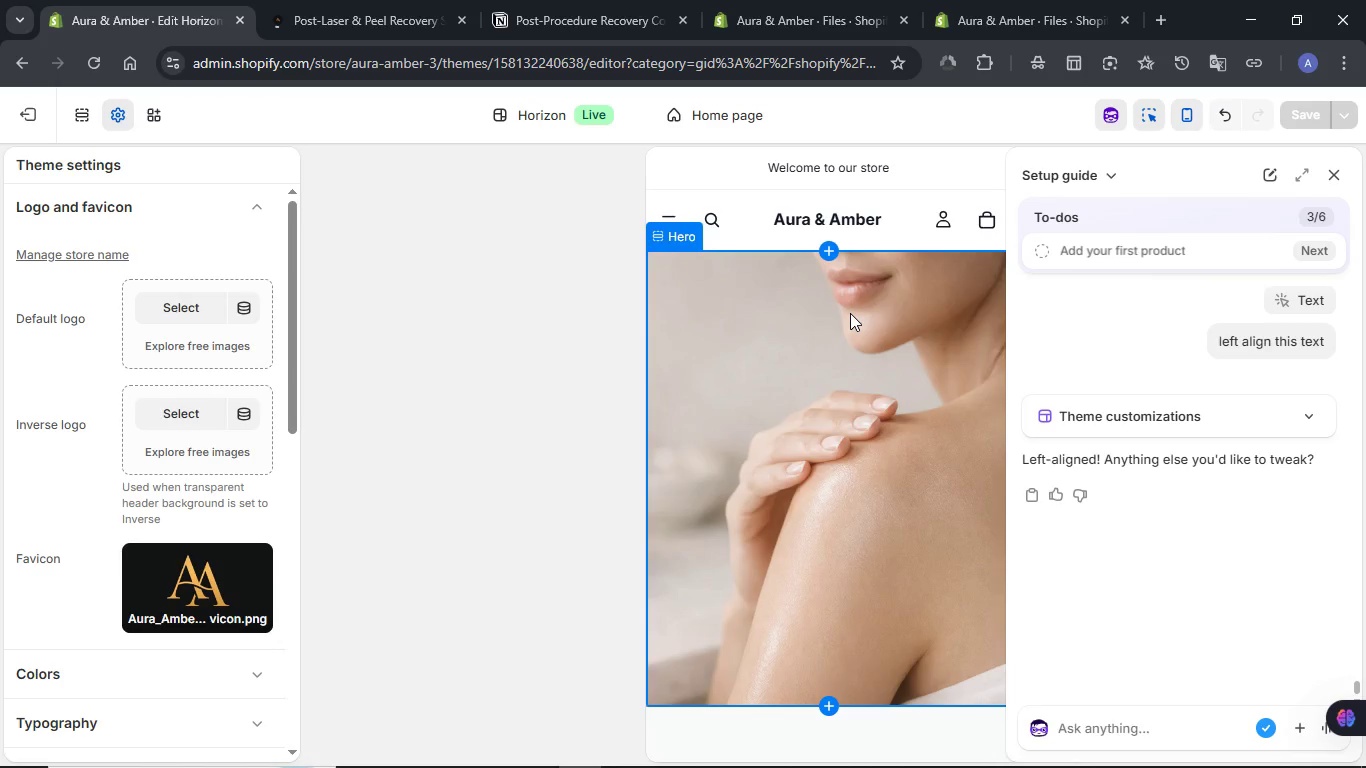 
scroll: coordinate [850, 313], scroll_direction: down, amount: 7.0
 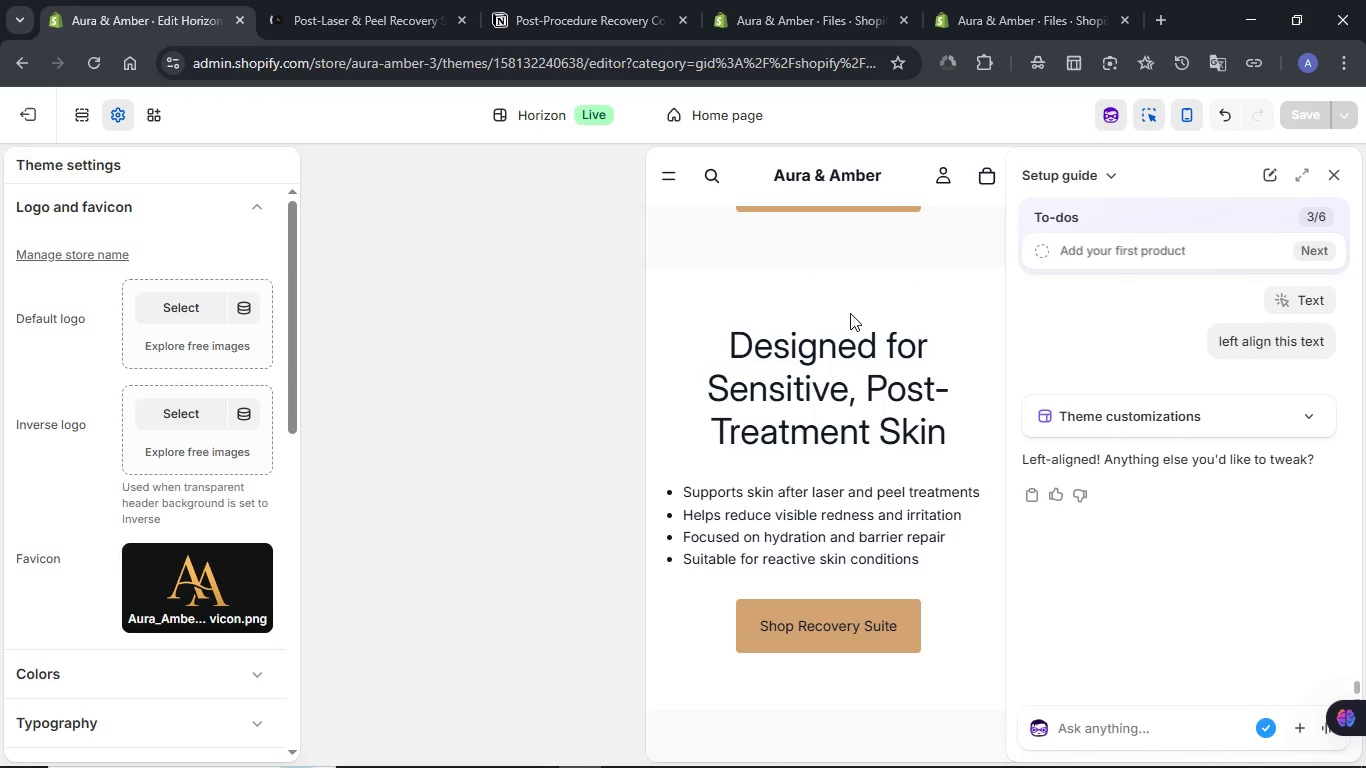 
scroll: coordinate [850, 313], scroll_direction: up, amount: 3.0
 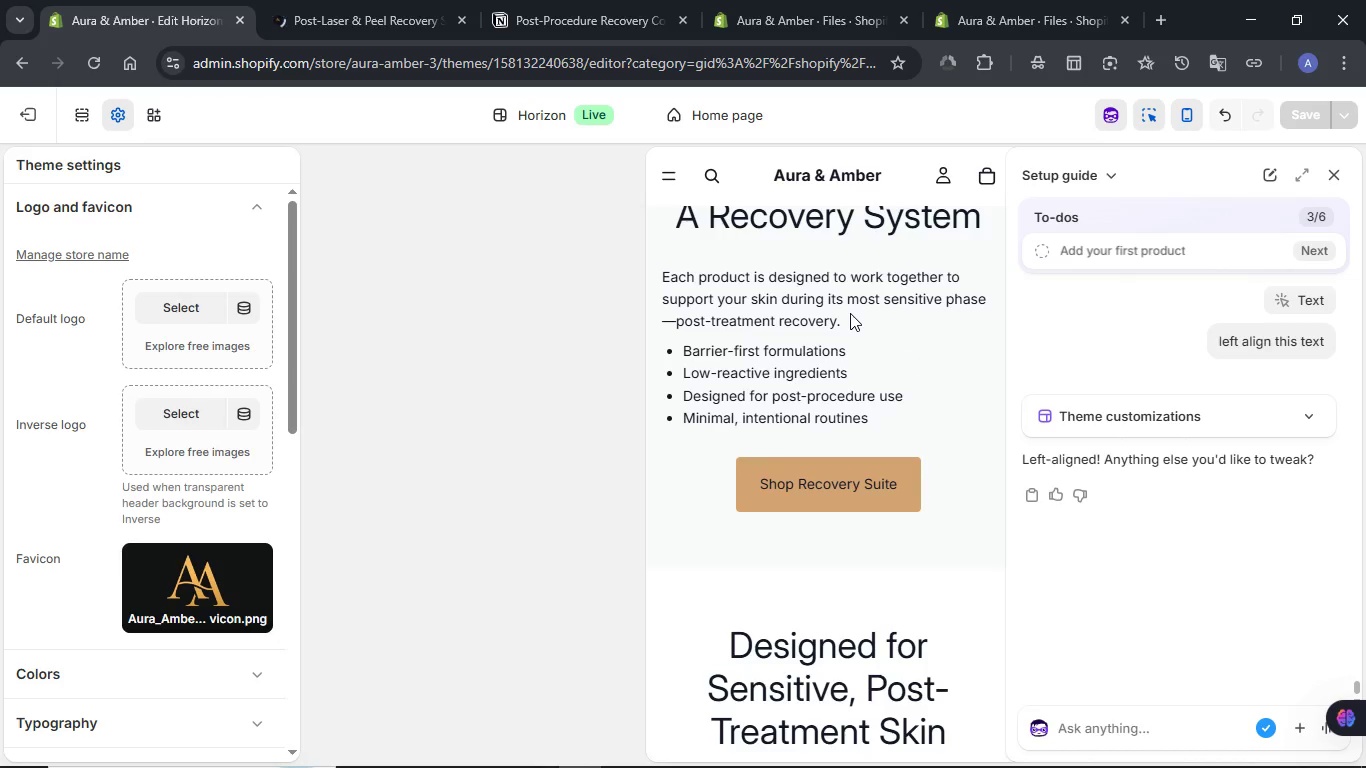 
scroll: coordinate [850, 313], scroll_direction: down, amount: 18.0
 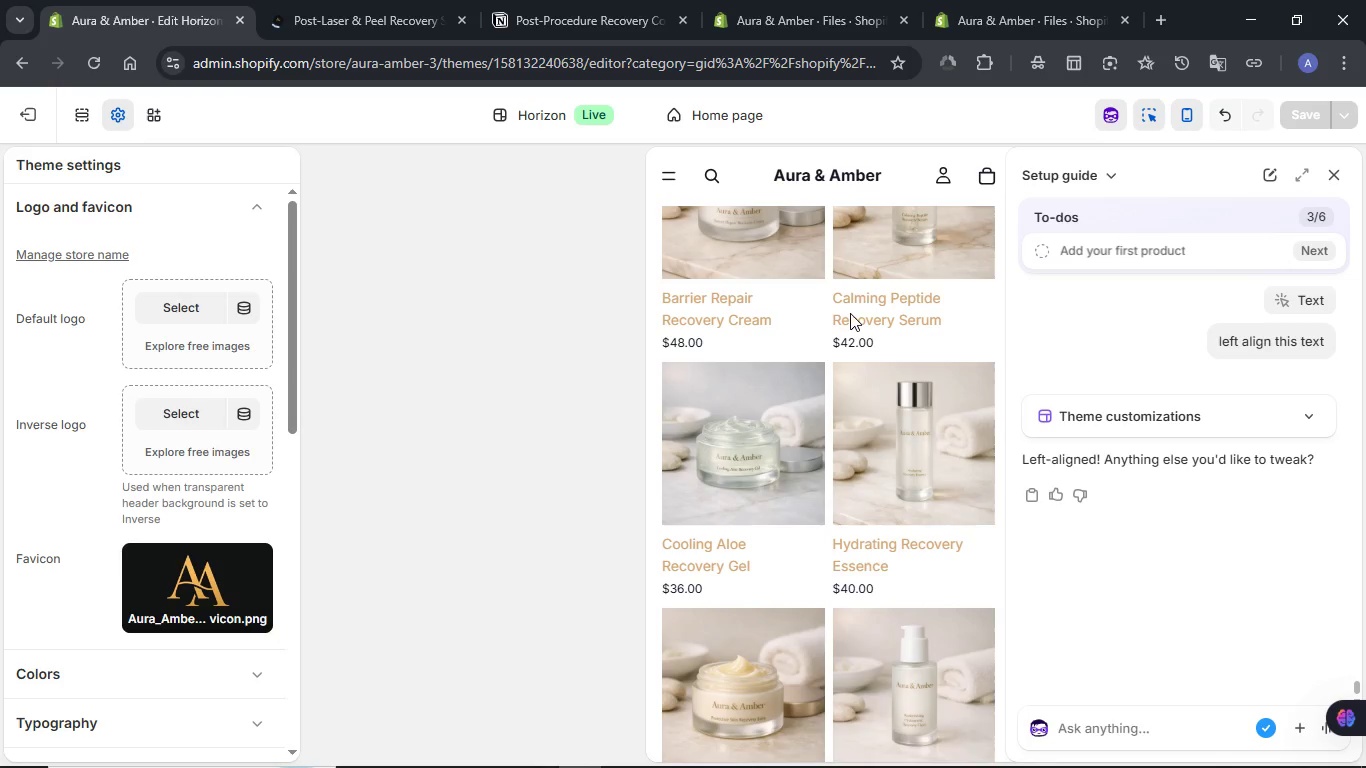 
scroll: coordinate [850, 313], scroll_direction: up, amount: 4.0
 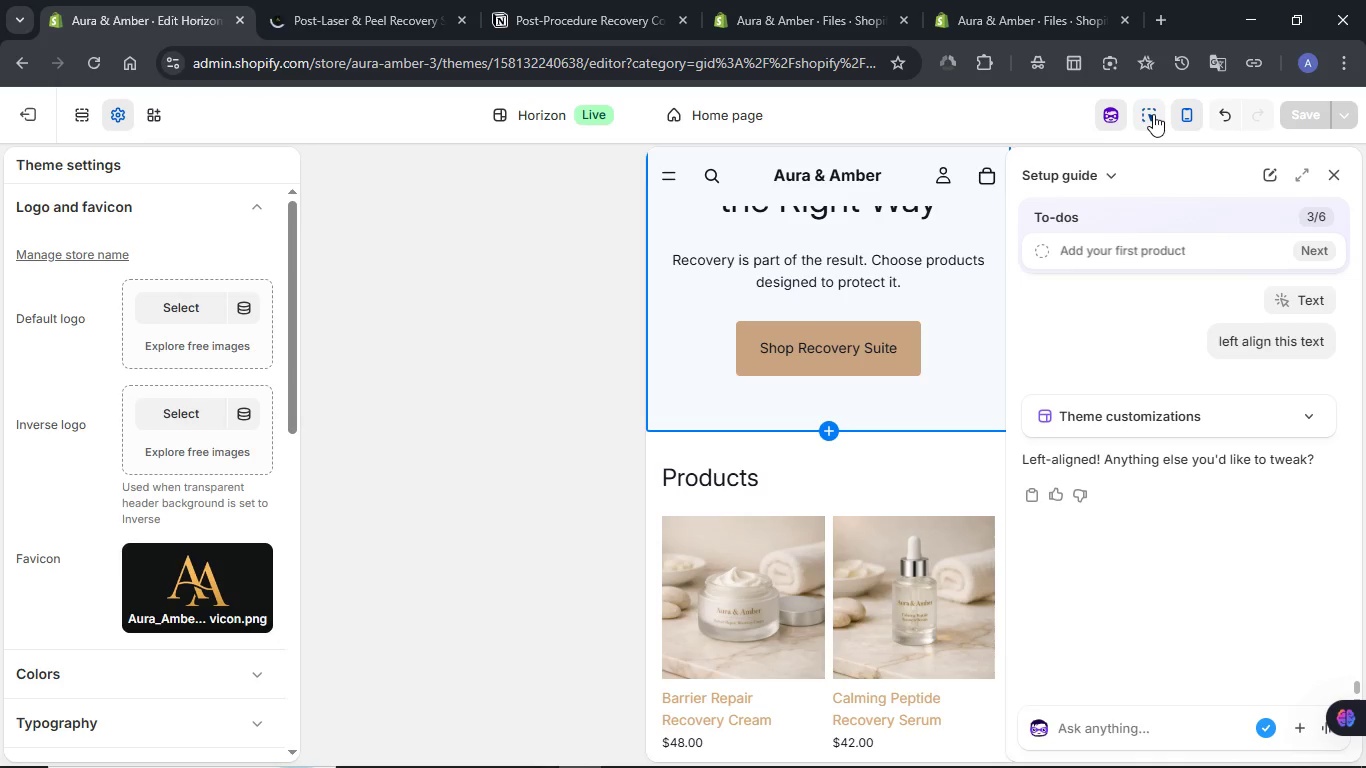 
left_click([1180, 117])
 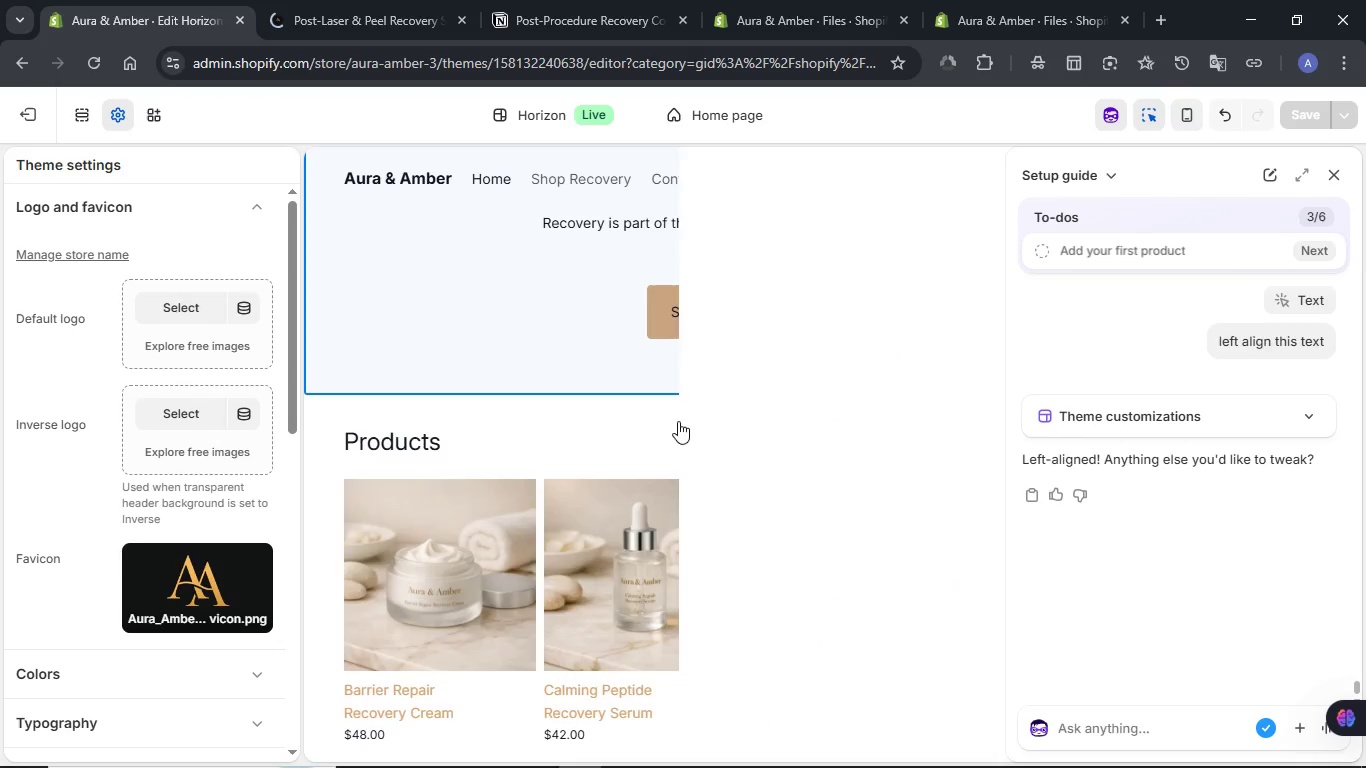 
wait(5.25)
 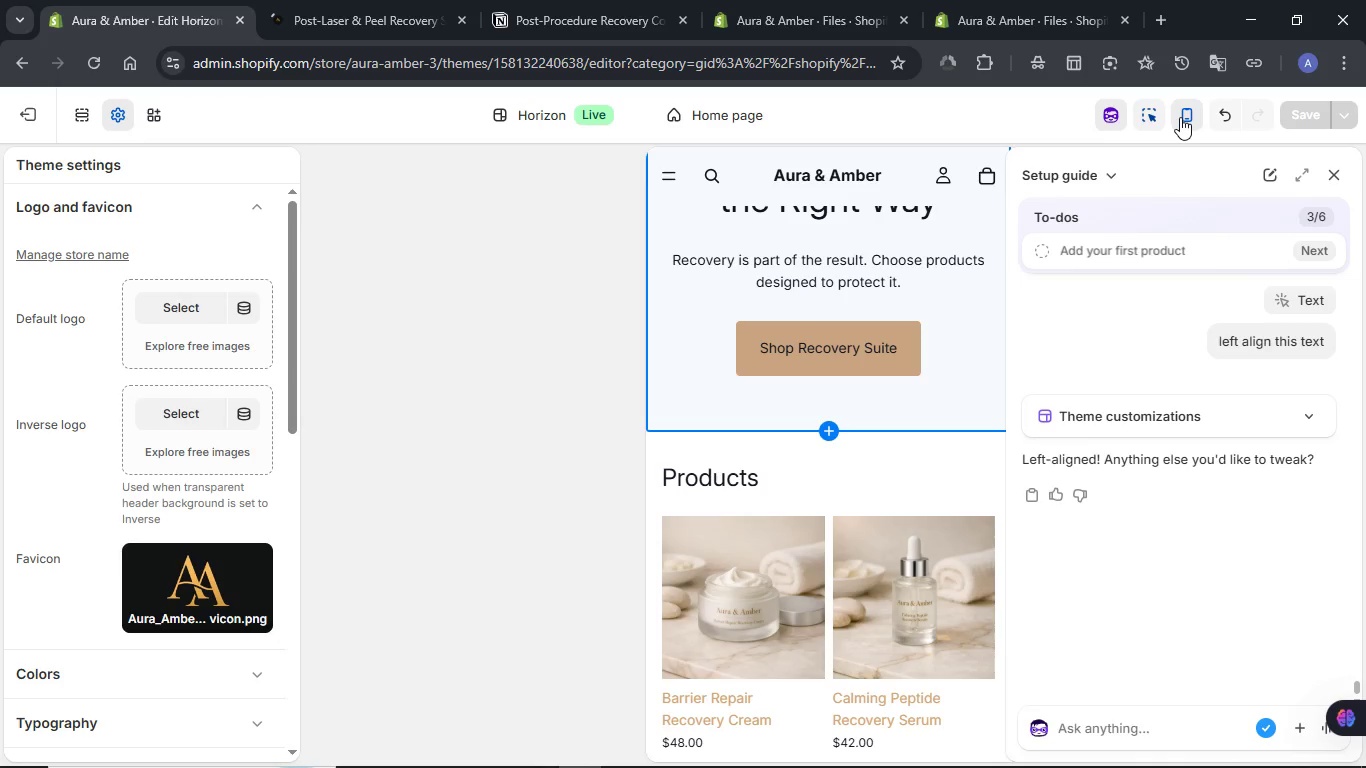 
left_click([617, 0])
 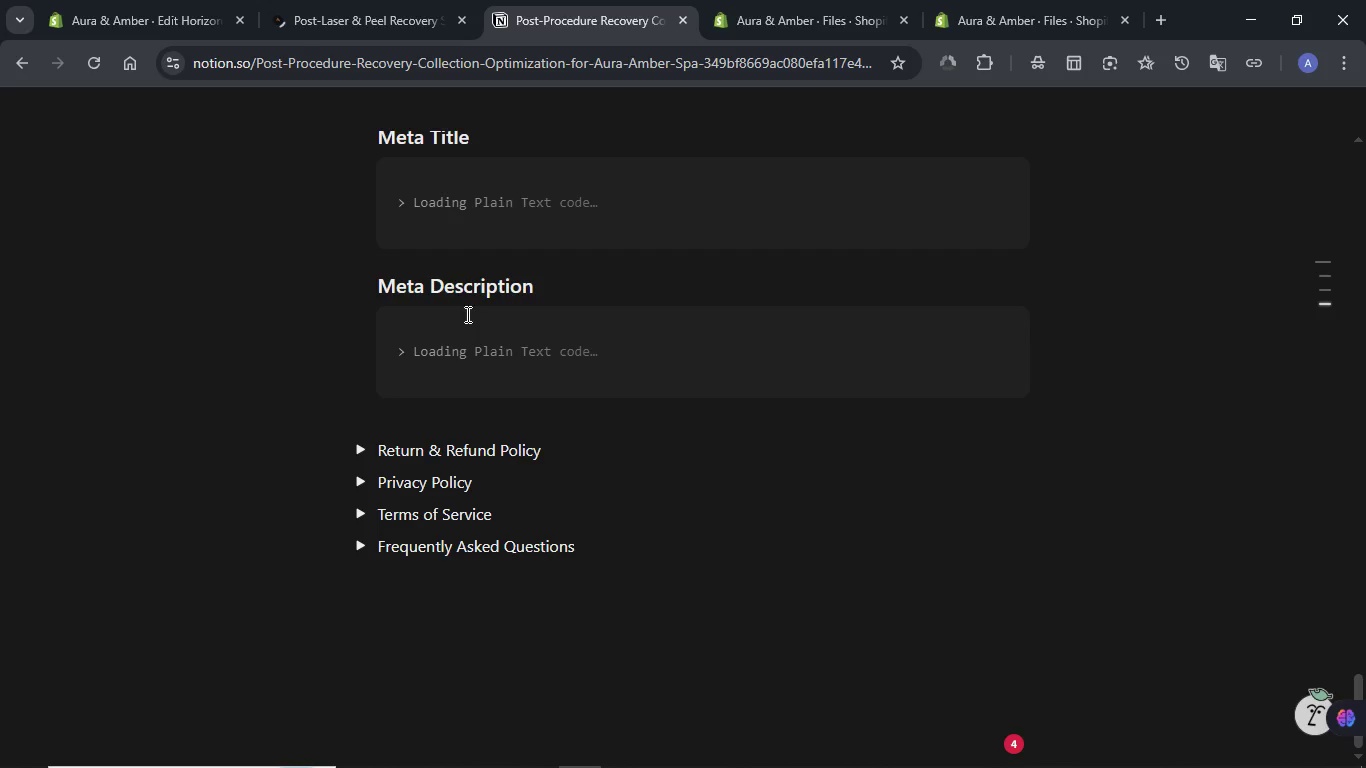 
left_click([345, 10])
 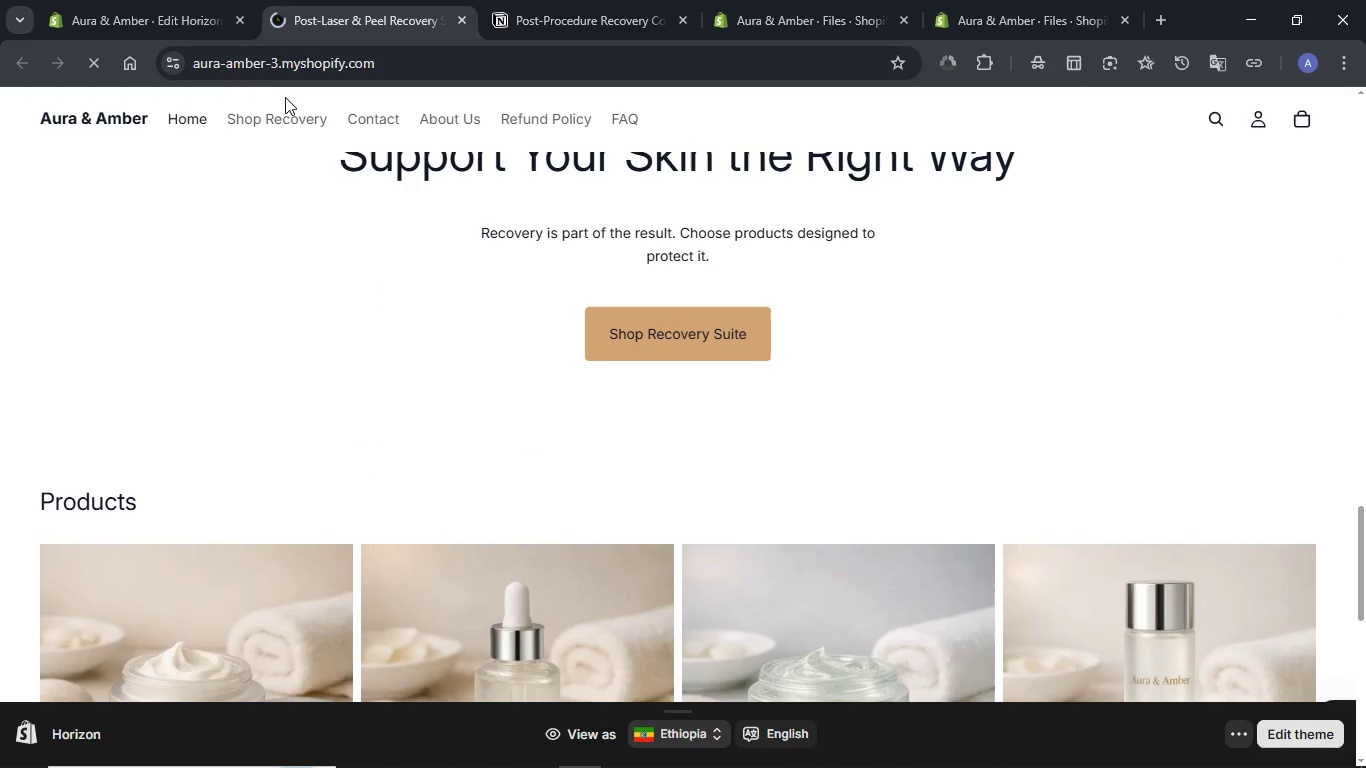 
left_click([104, 0])
 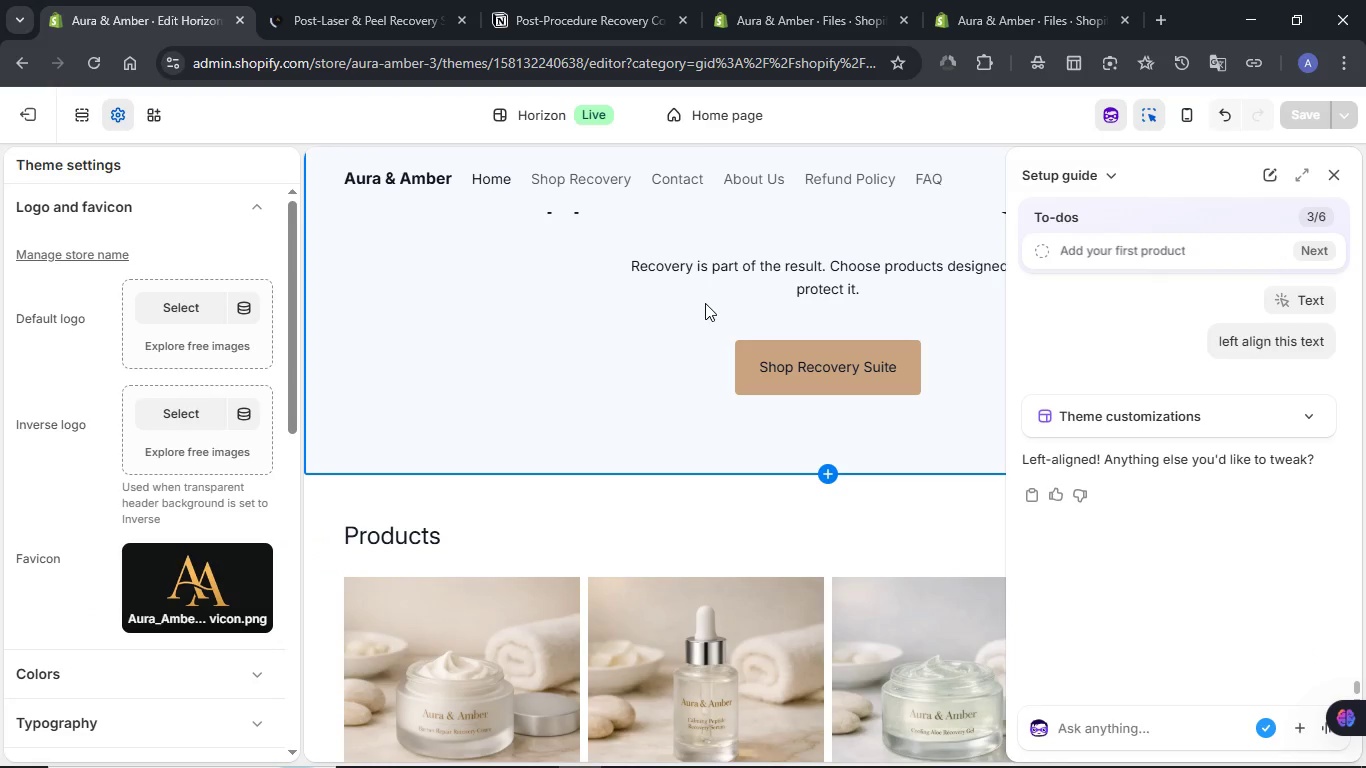 
scroll: coordinate [660, 322], scroll_direction: up, amount: 2.0
 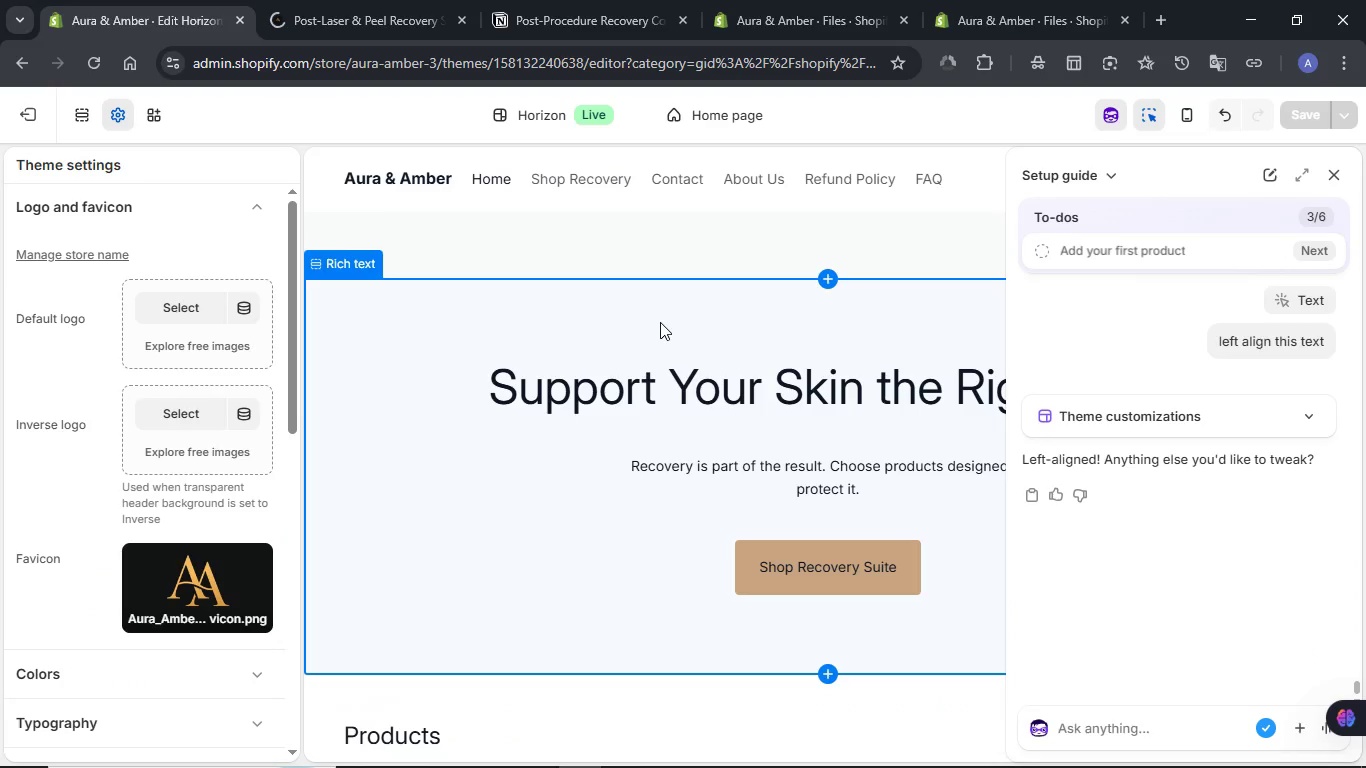 
scroll: coordinate [660, 322], scroll_direction: none, amount: 0.0
 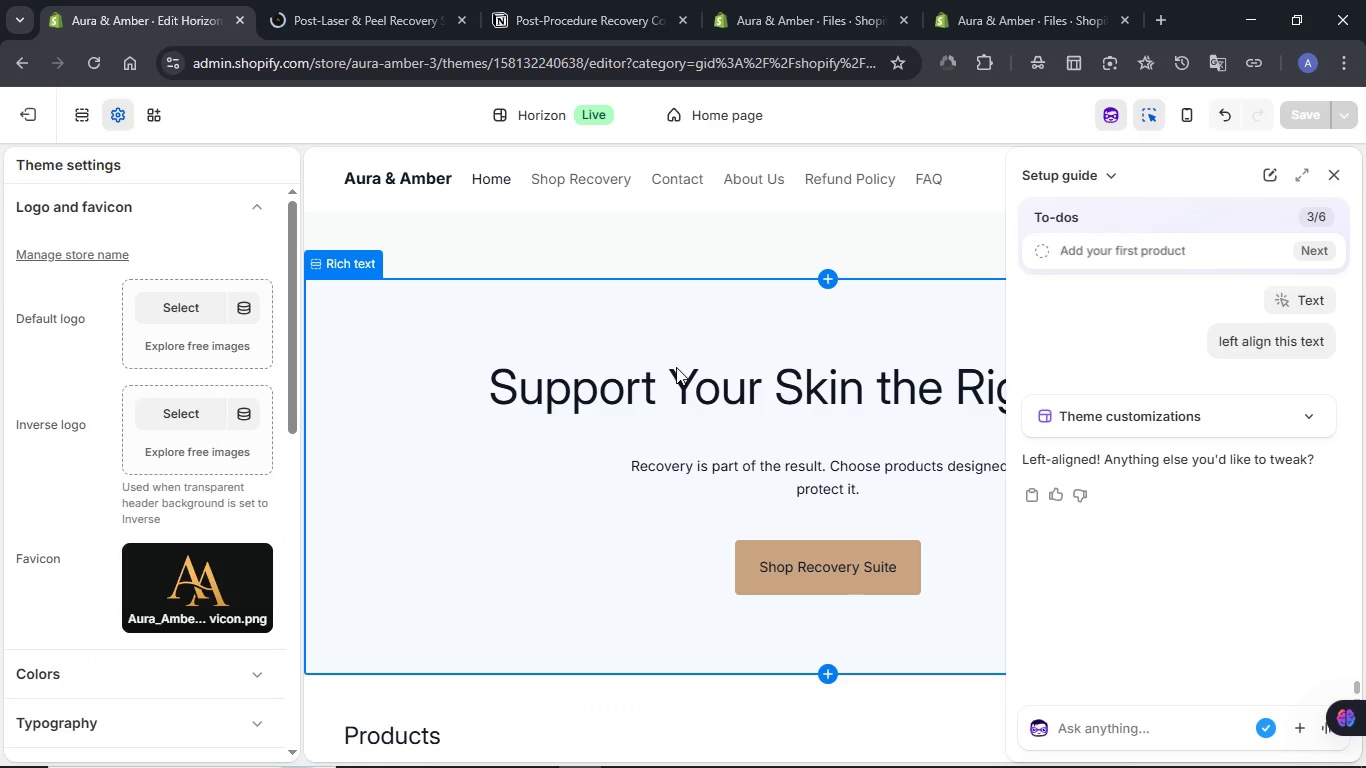 
left_click([676, 372])
 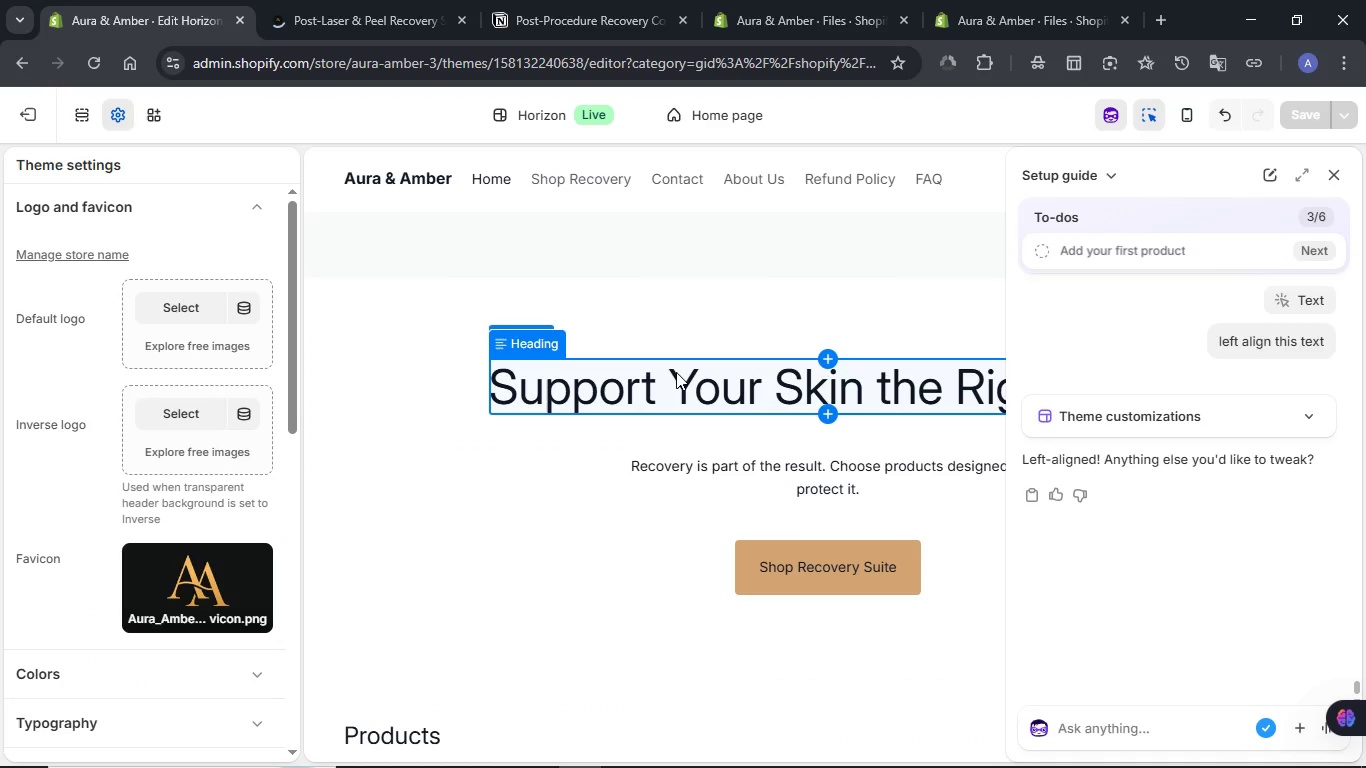 
scroll: coordinate [651, 332], scroll_direction: down, amount: 6.0
 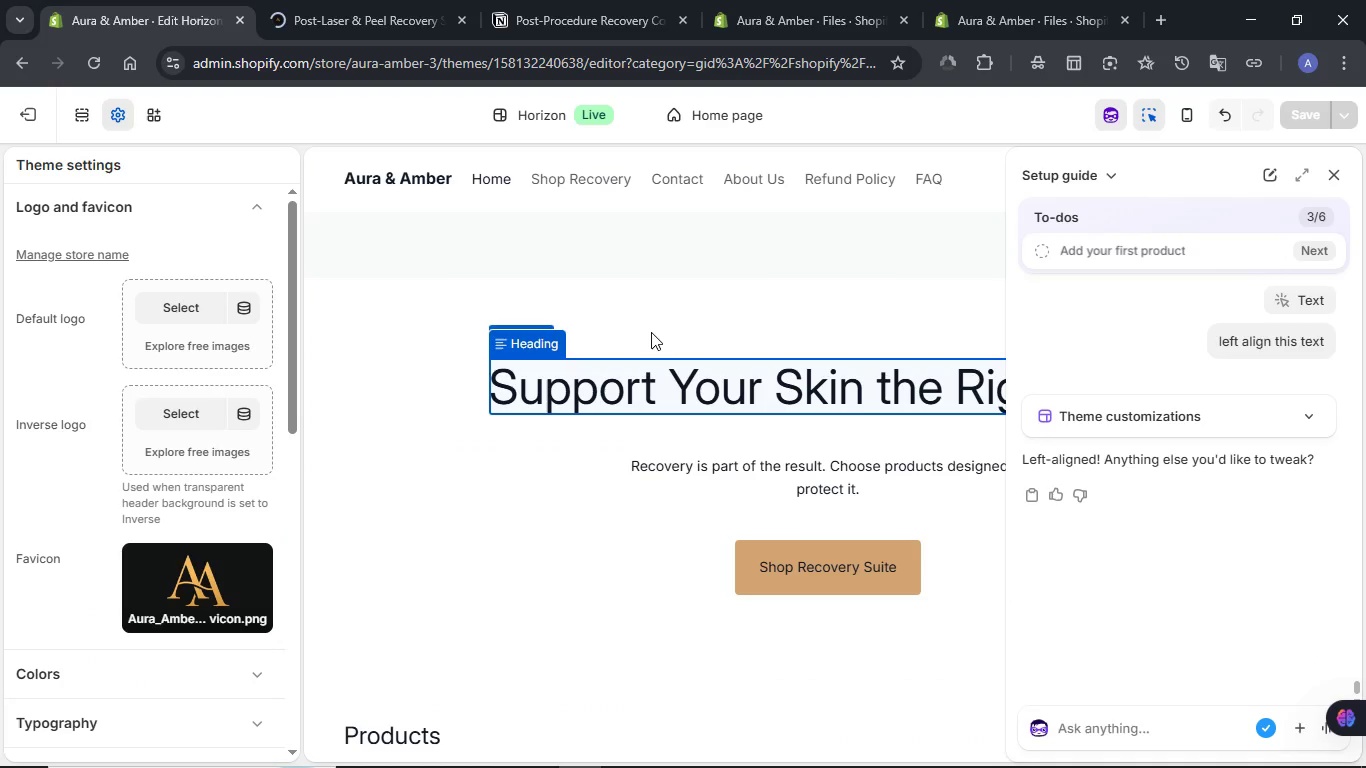 
scroll: coordinate [666, 396], scroll_direction: up, amount: 14.0
 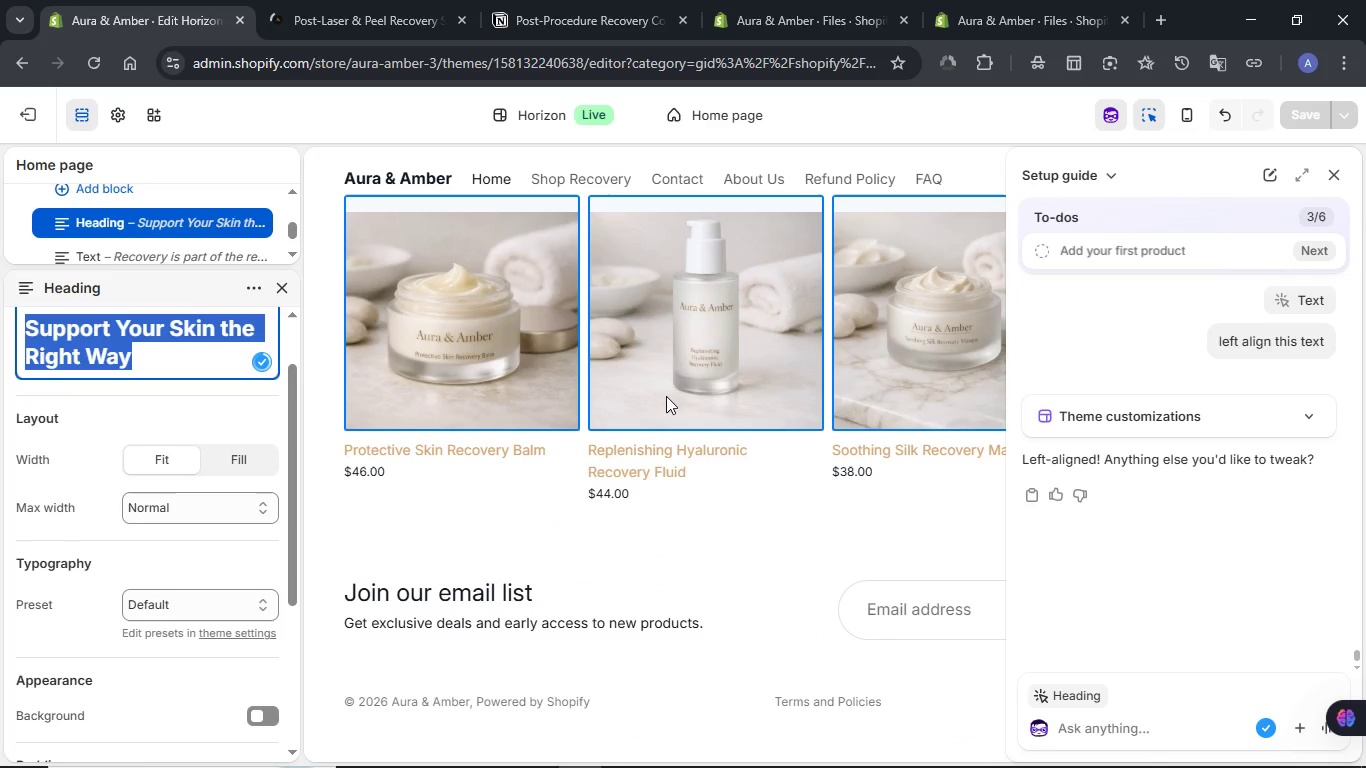 
scroll: coordinate [666, 396], scroll_direction: none, amount: 0.0
 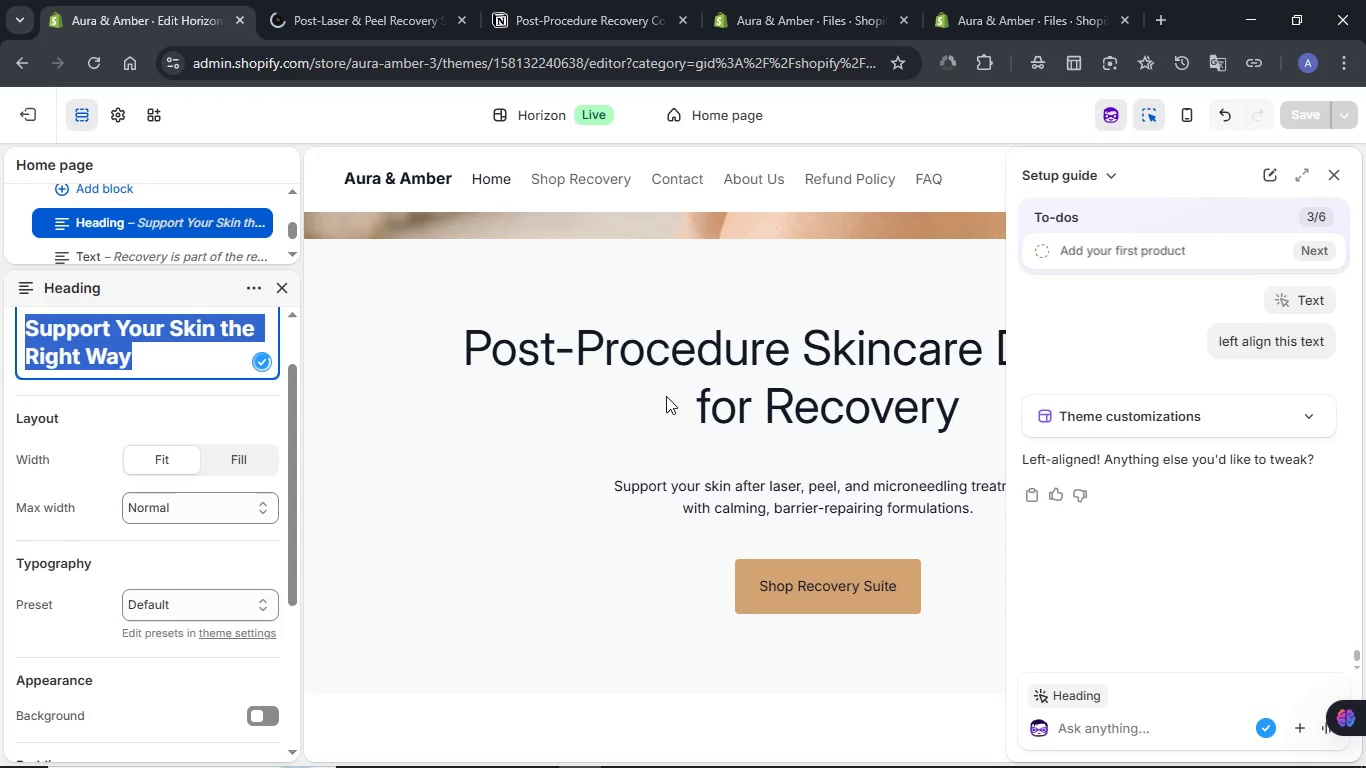 
scroll: coordinate [666, 396], scroll_direction: down, amount: 3.0
 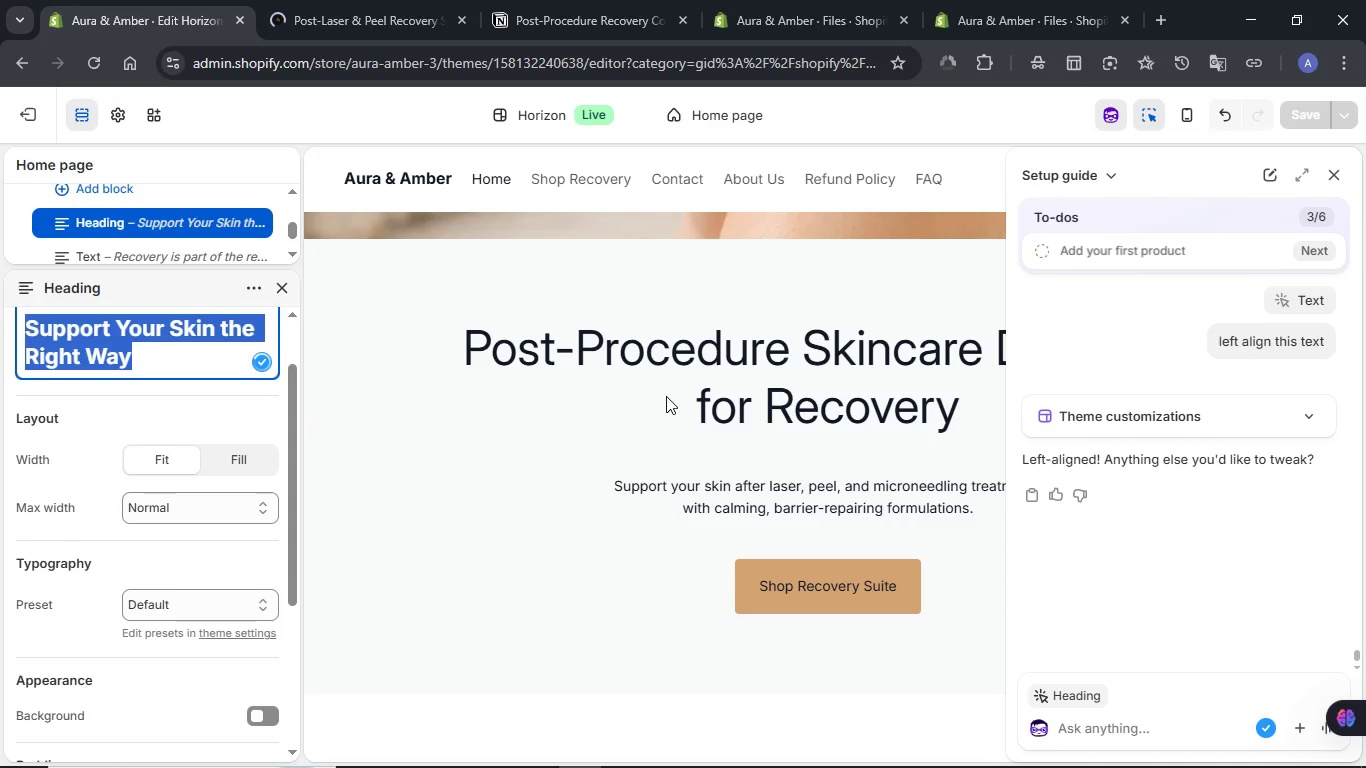 
scroll: coordinate [666, 396], scroll_direction: up, amount: 2.0
 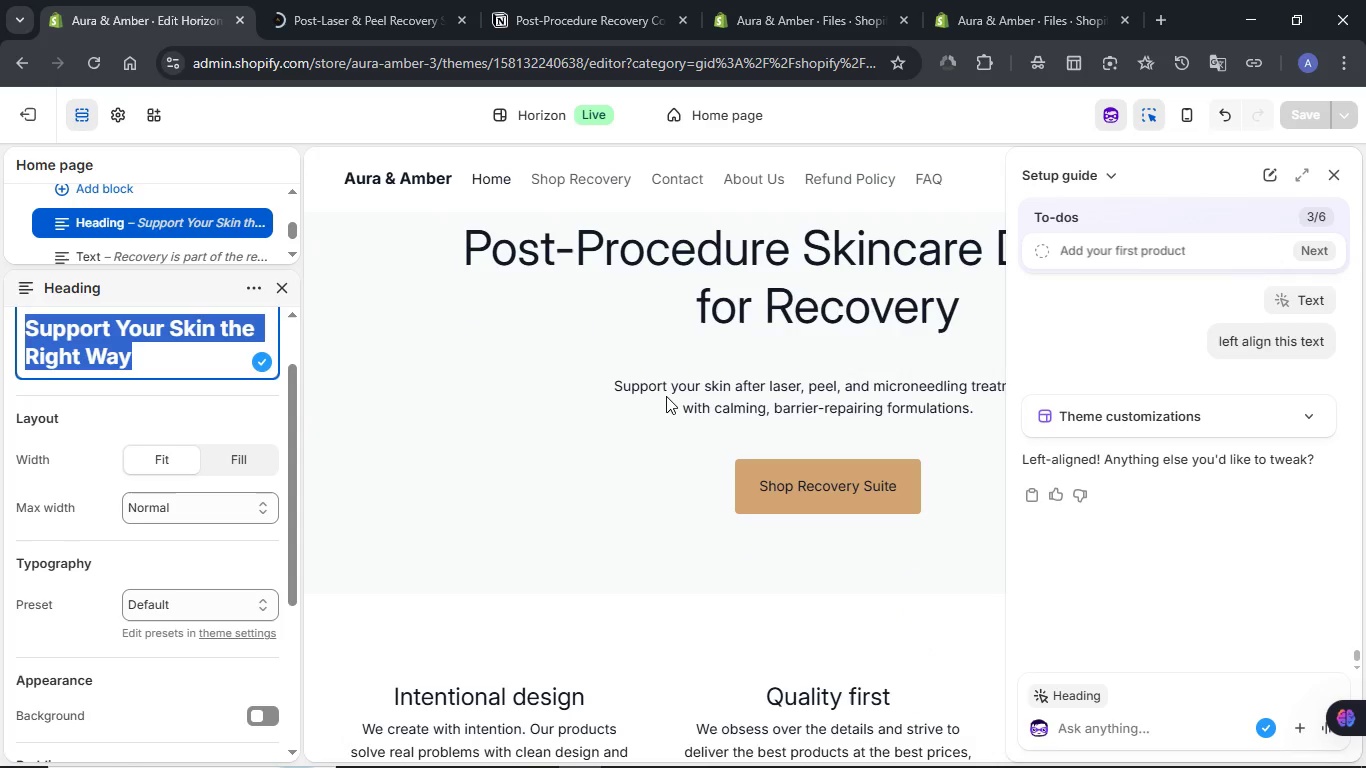 
left_click([827, 272])
 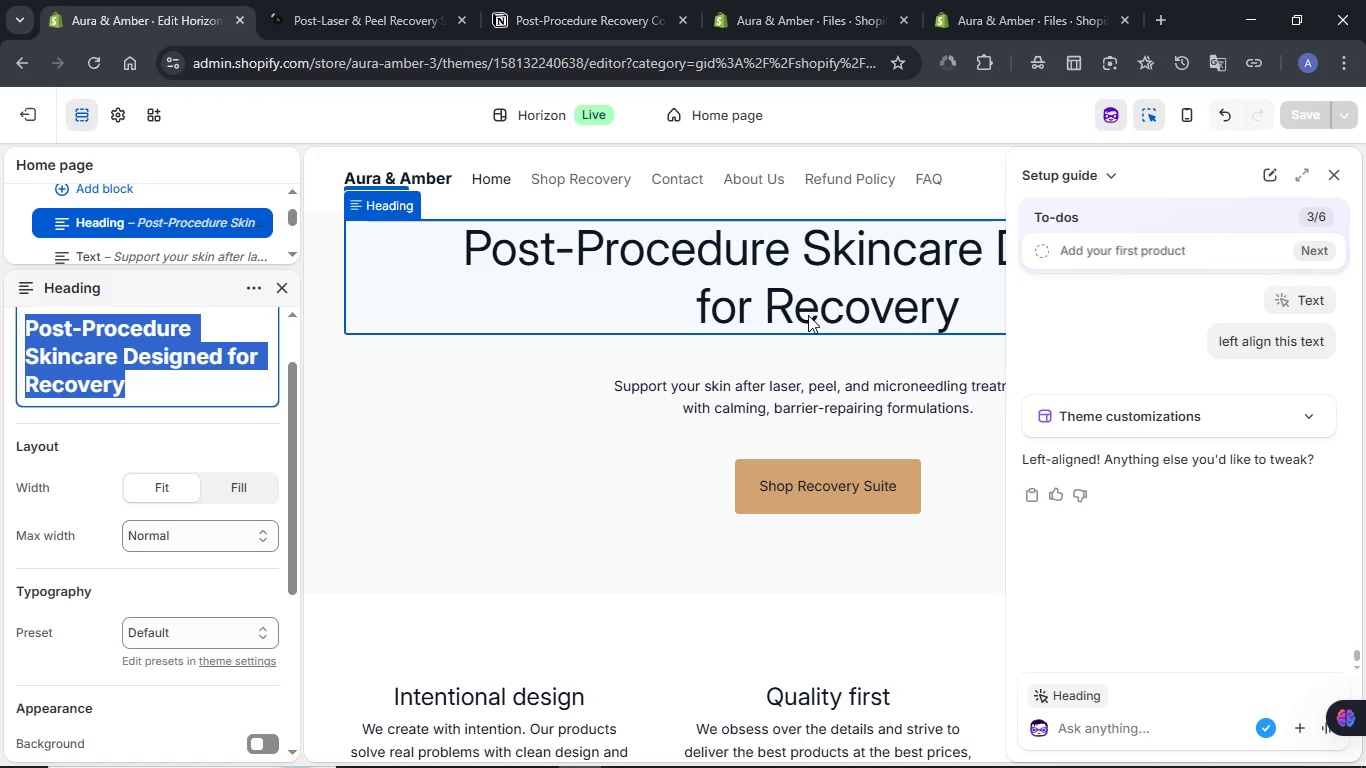 
wait(5.89)
 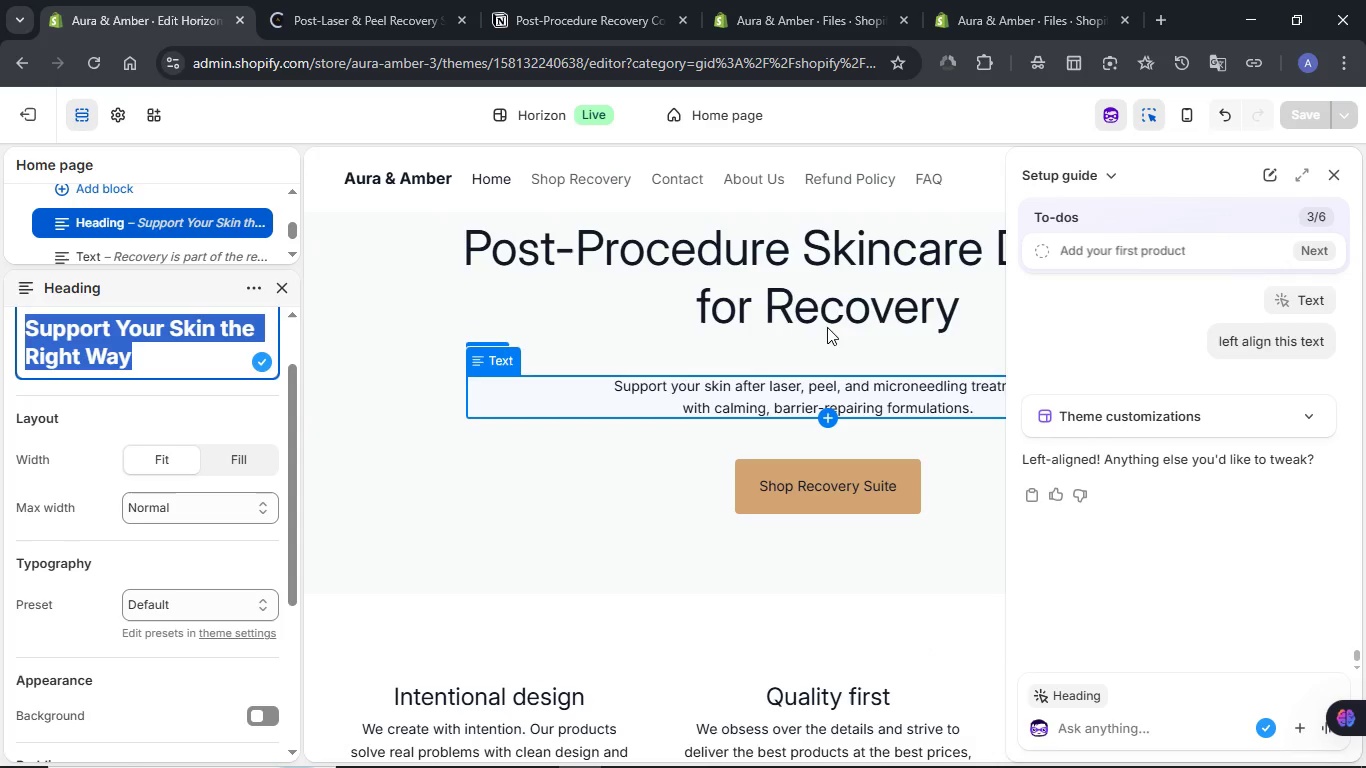 
left_click([655, 389])
 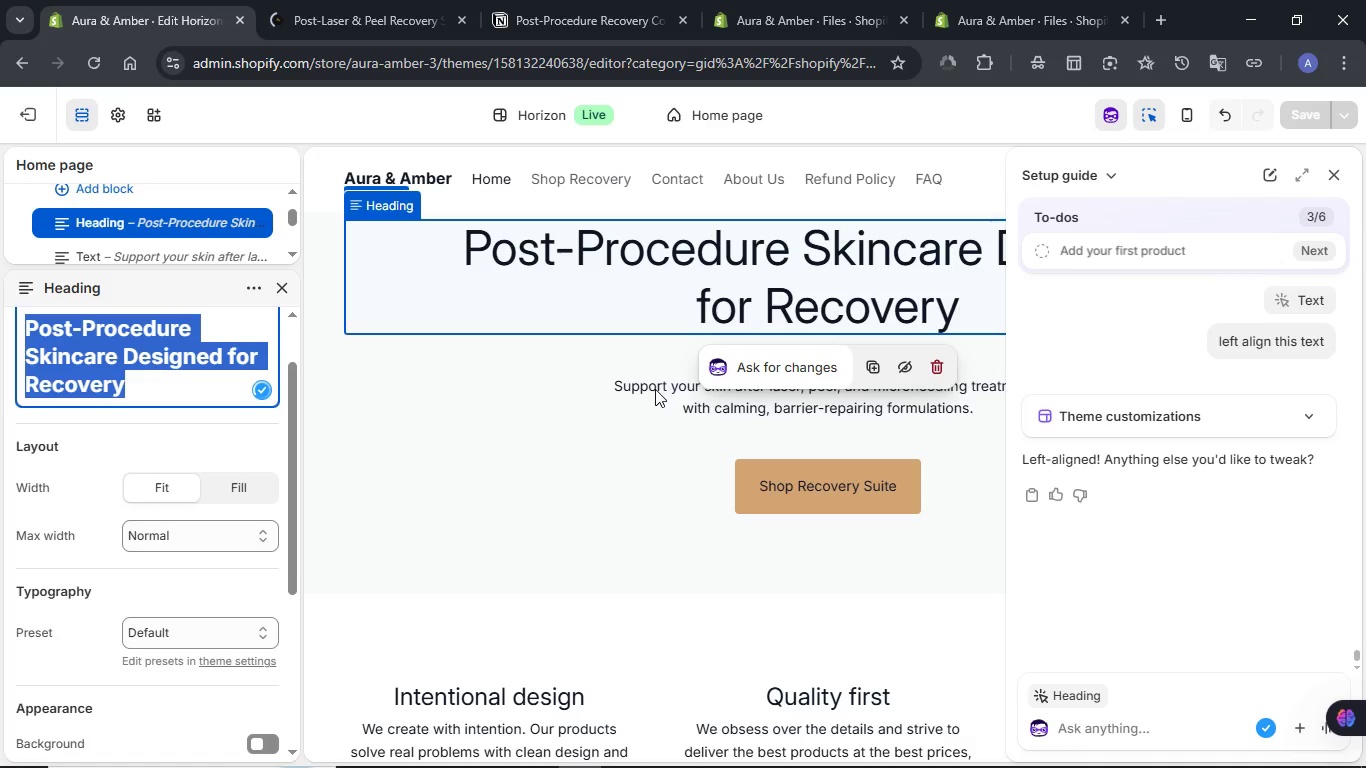 
wait(5.42)
 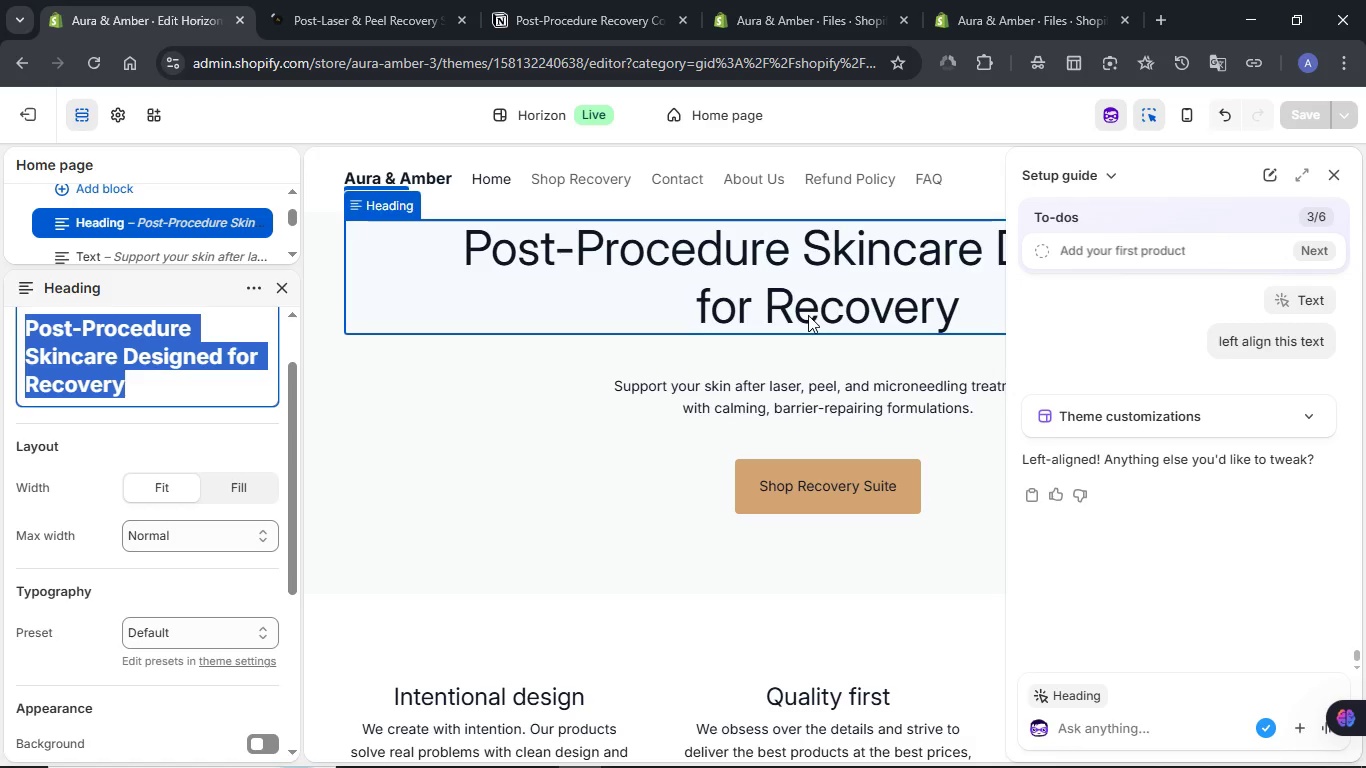 
scroll: coordinate [656, 436], scroll_direction: down, amount: 5.0
 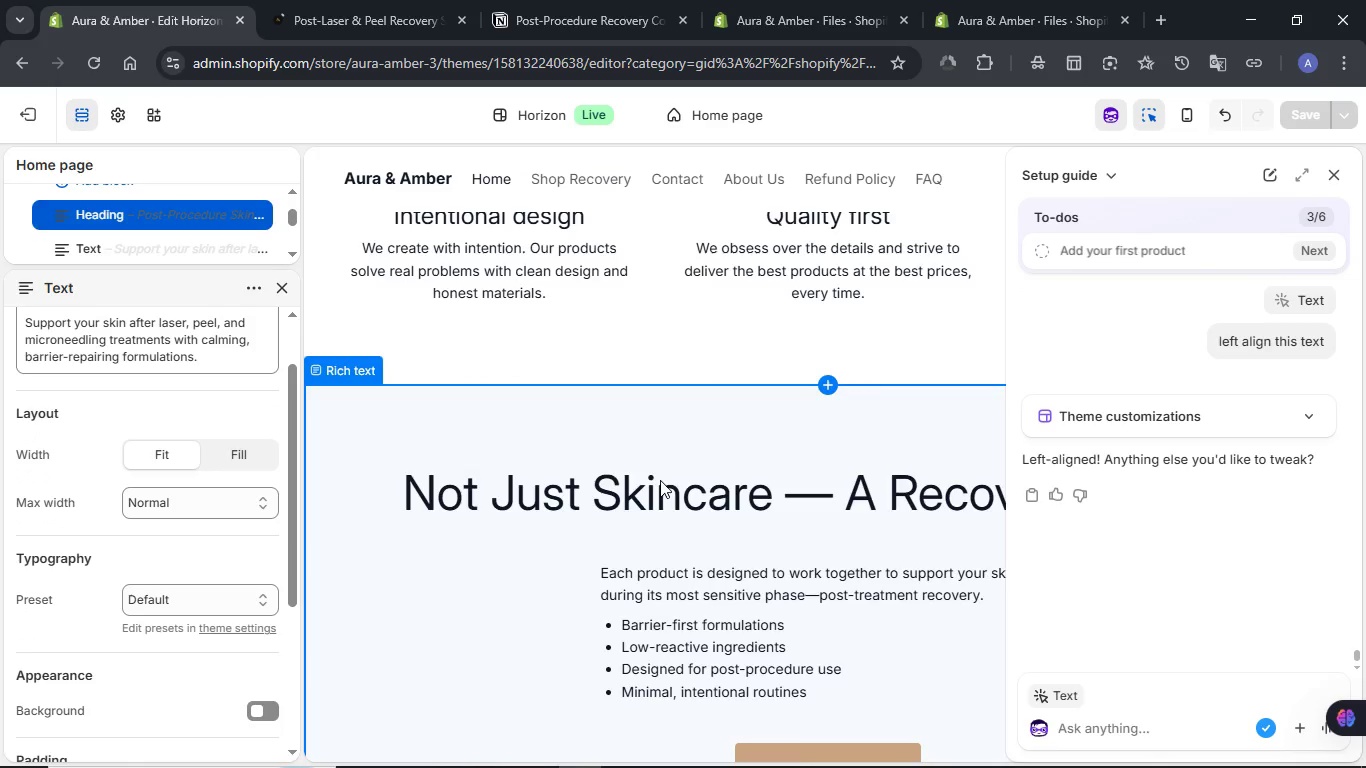 
left_click([381, 0])
 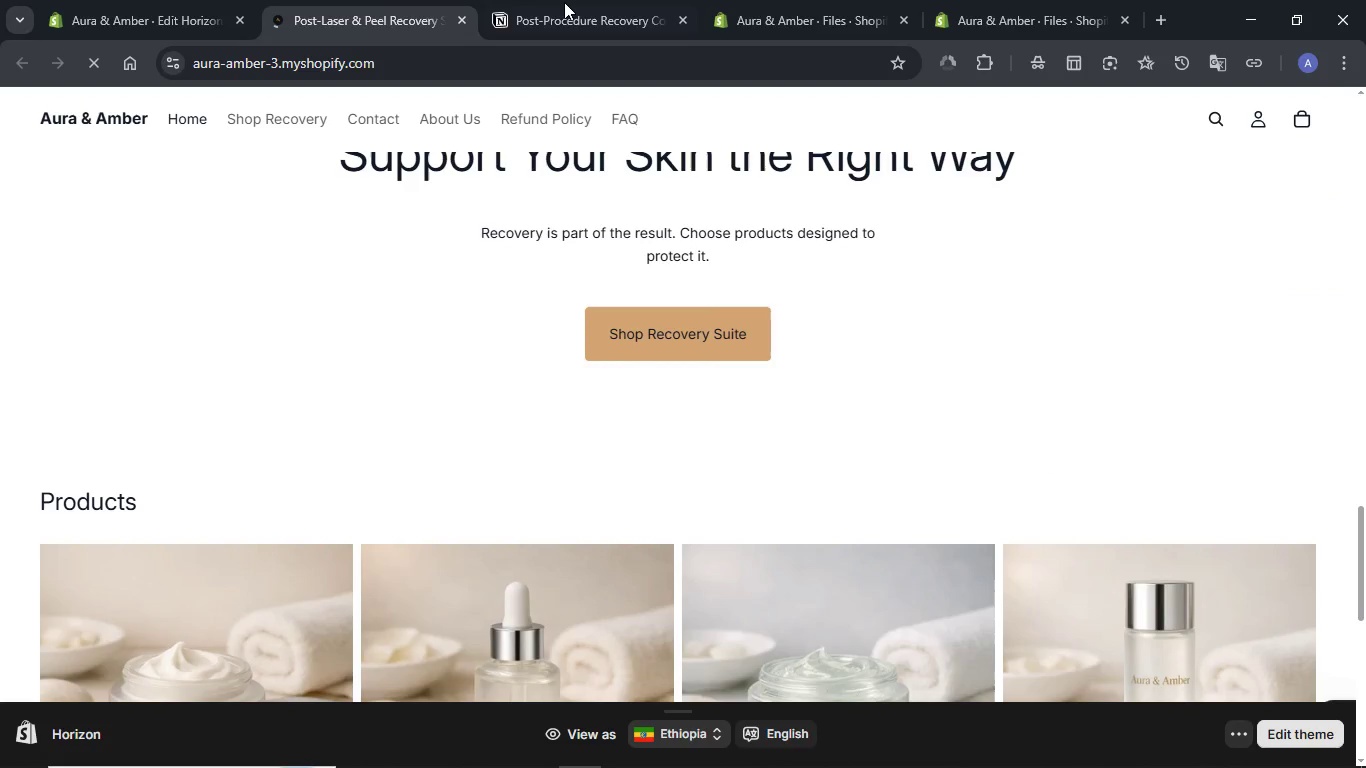 
left_click([564, 2])
 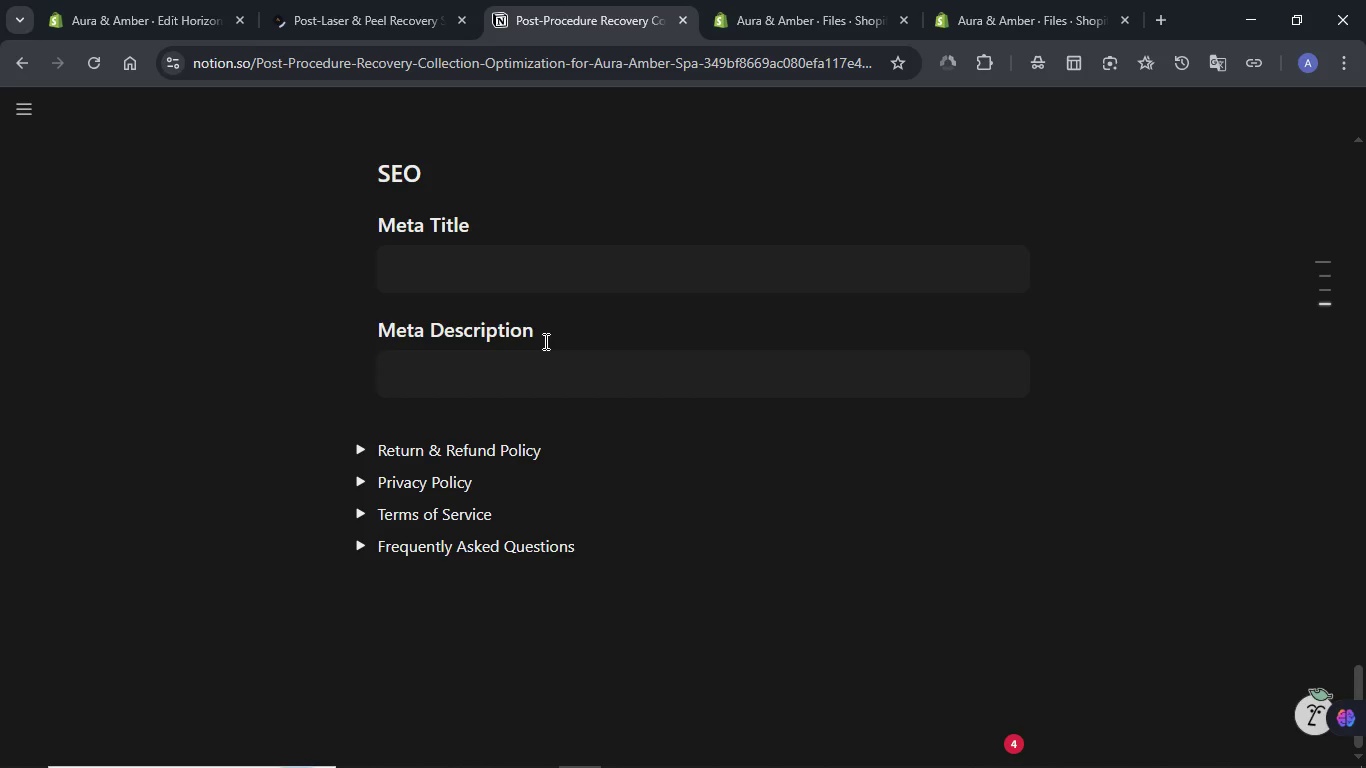 
left_click([540, 368])
 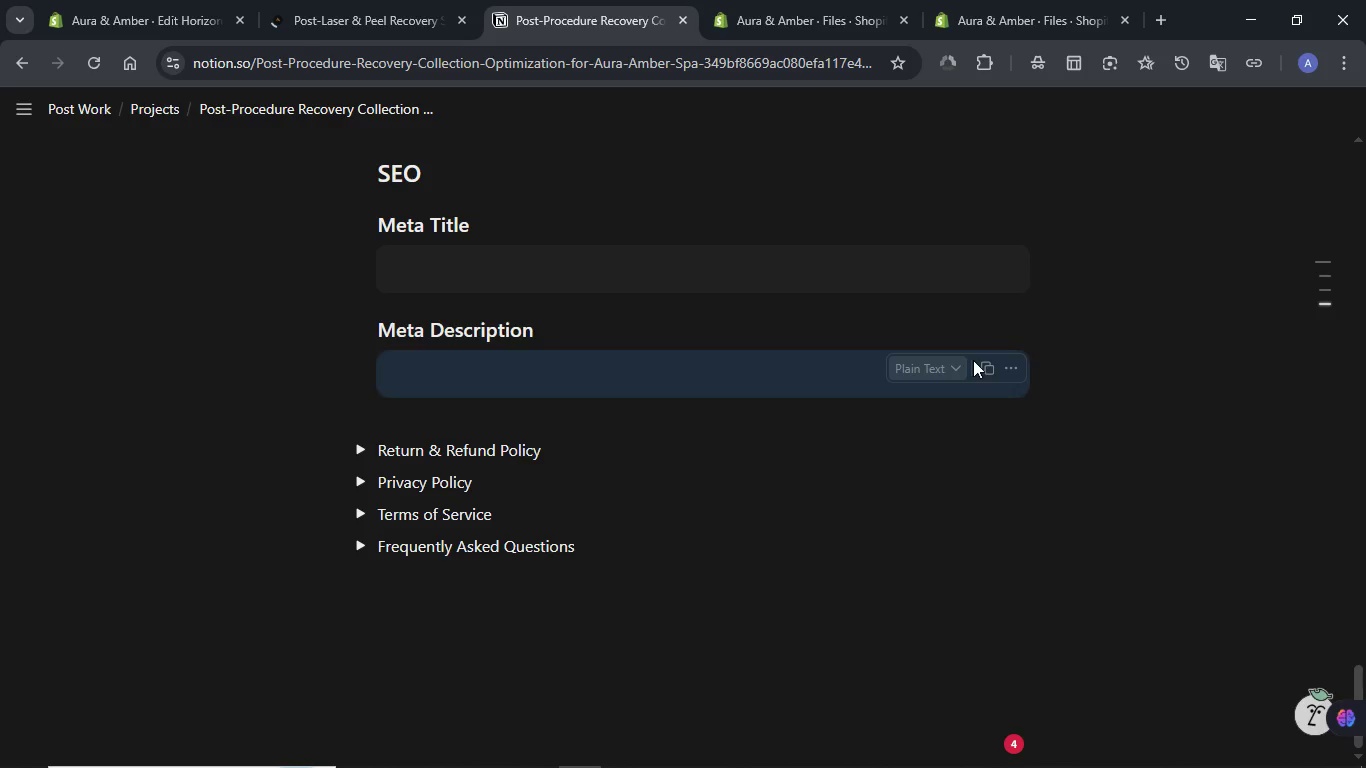 
left_click([985, 371])
 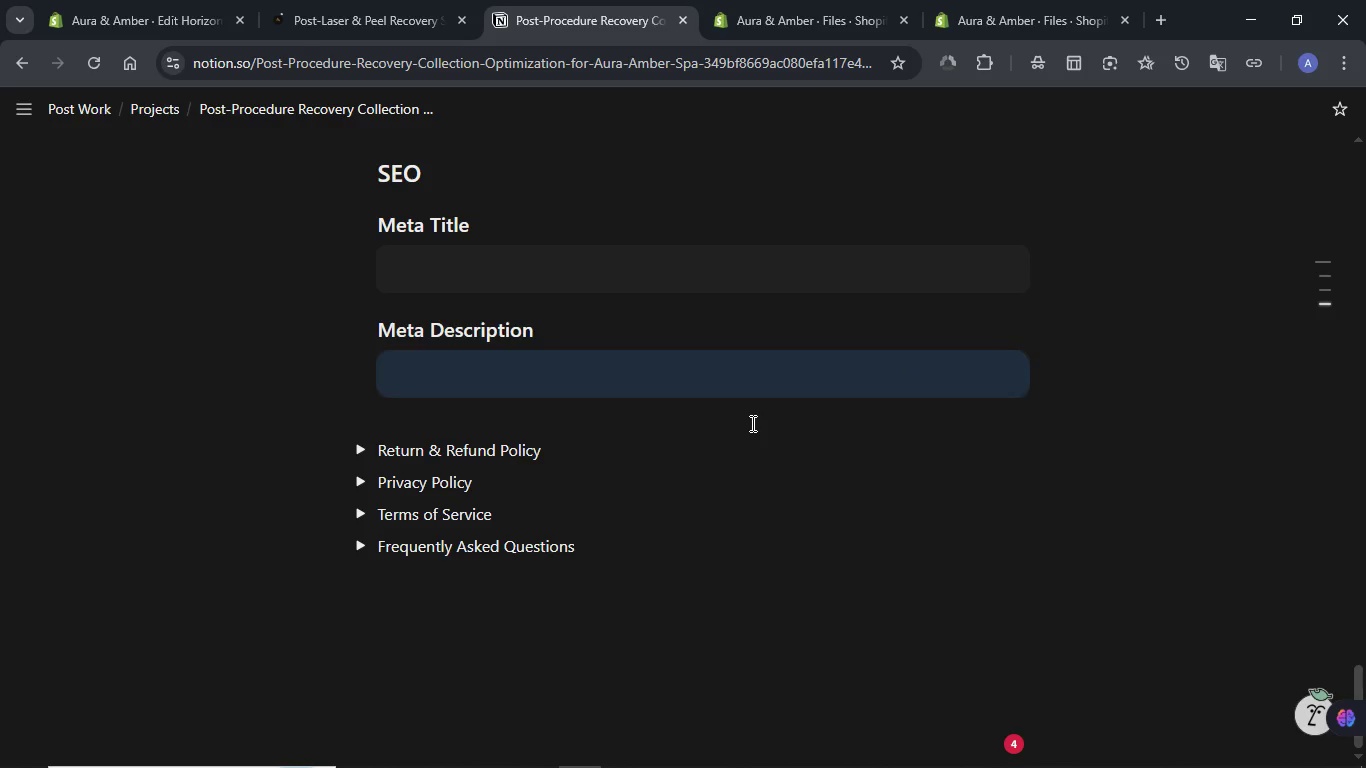 
left_click([483, 377])
 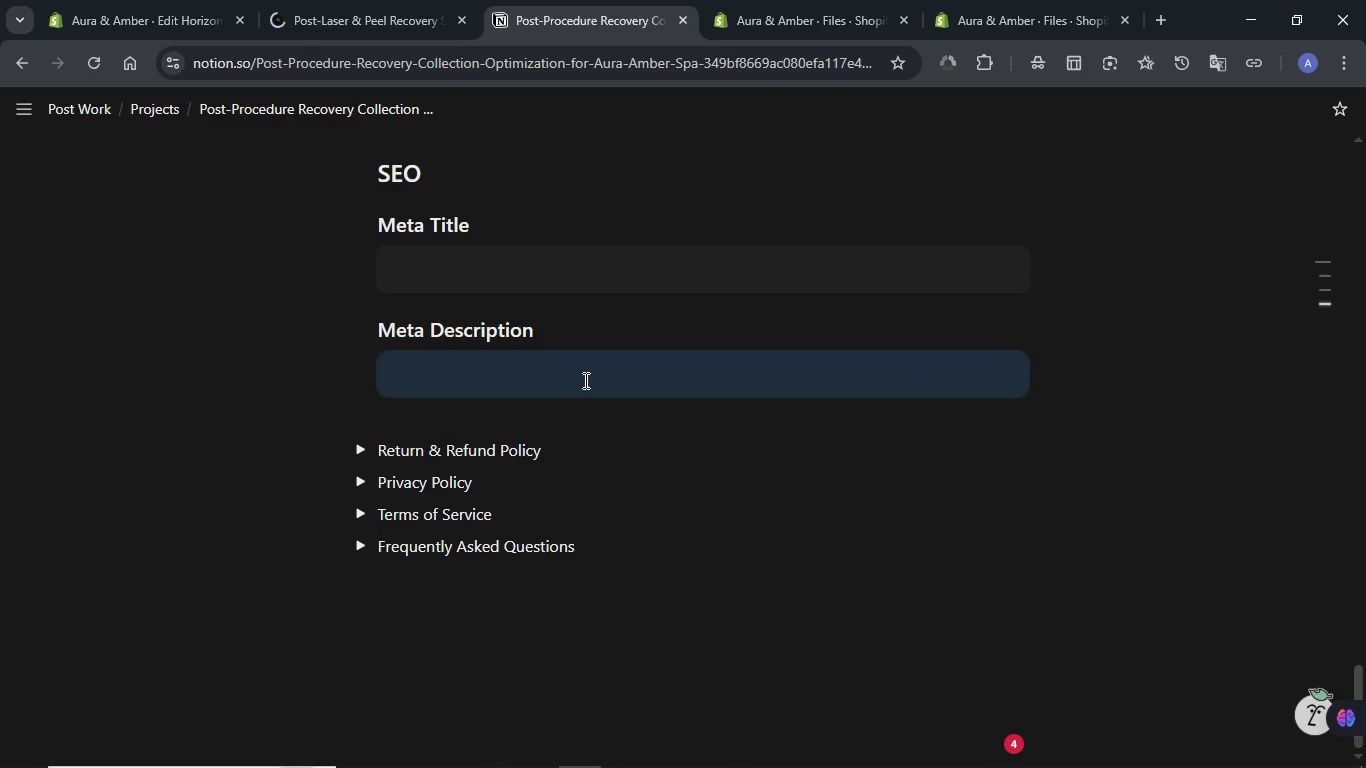 
left_click([790, 6])
 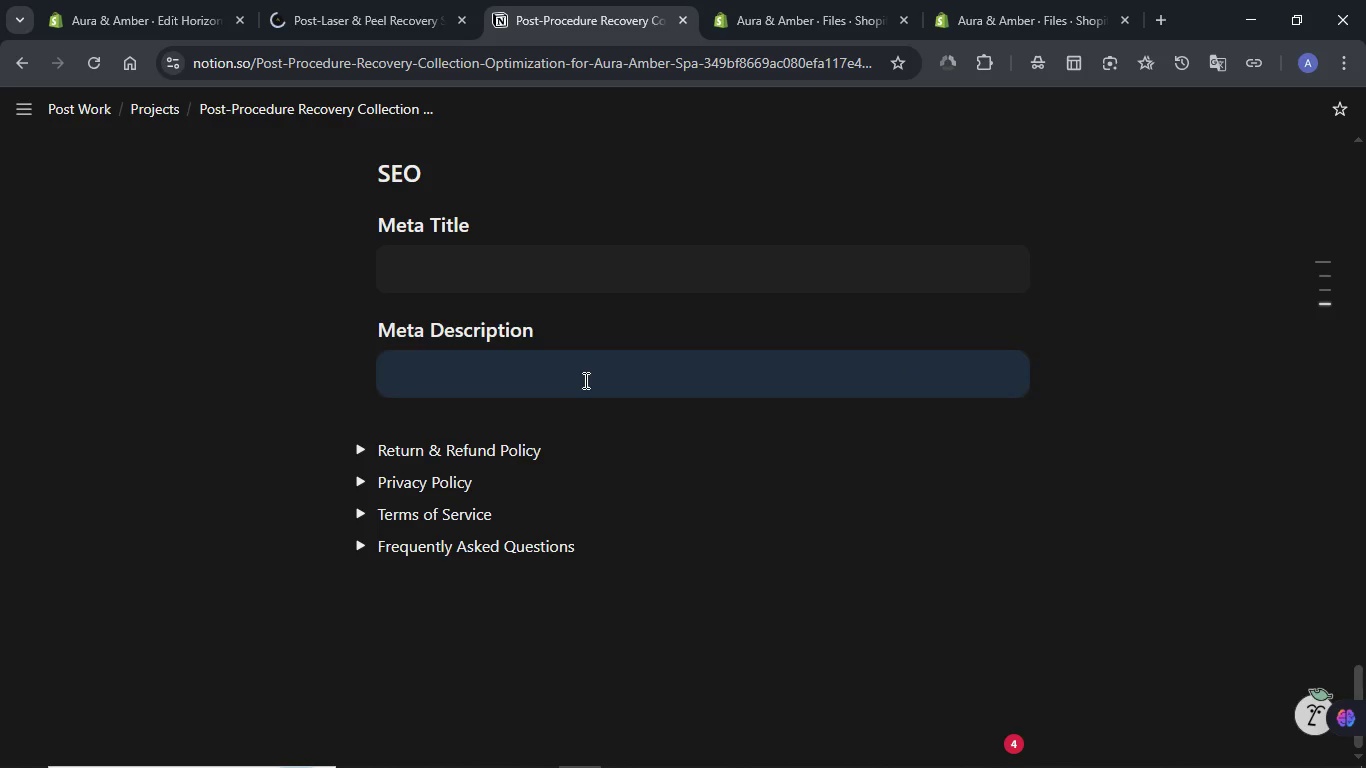 
left_click([1078, 333])
 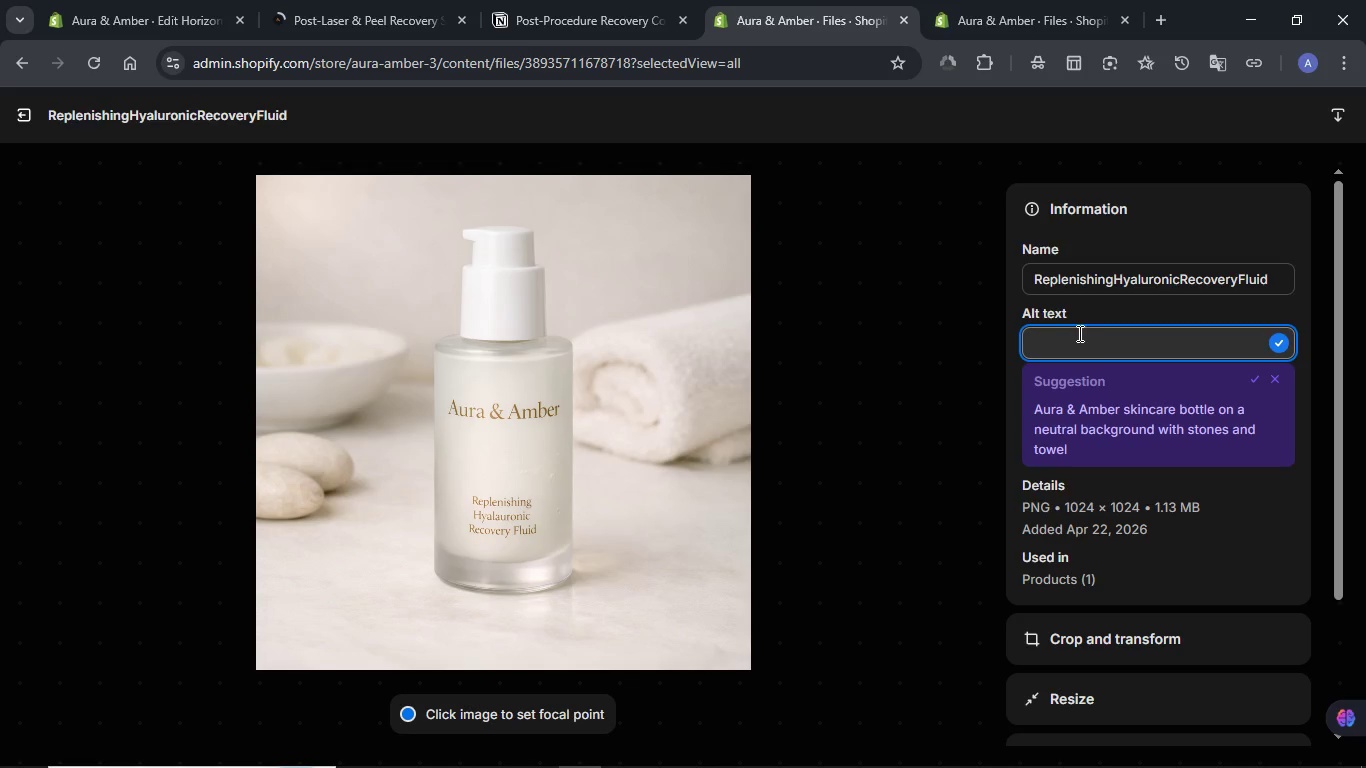 
key(Meta+V)
 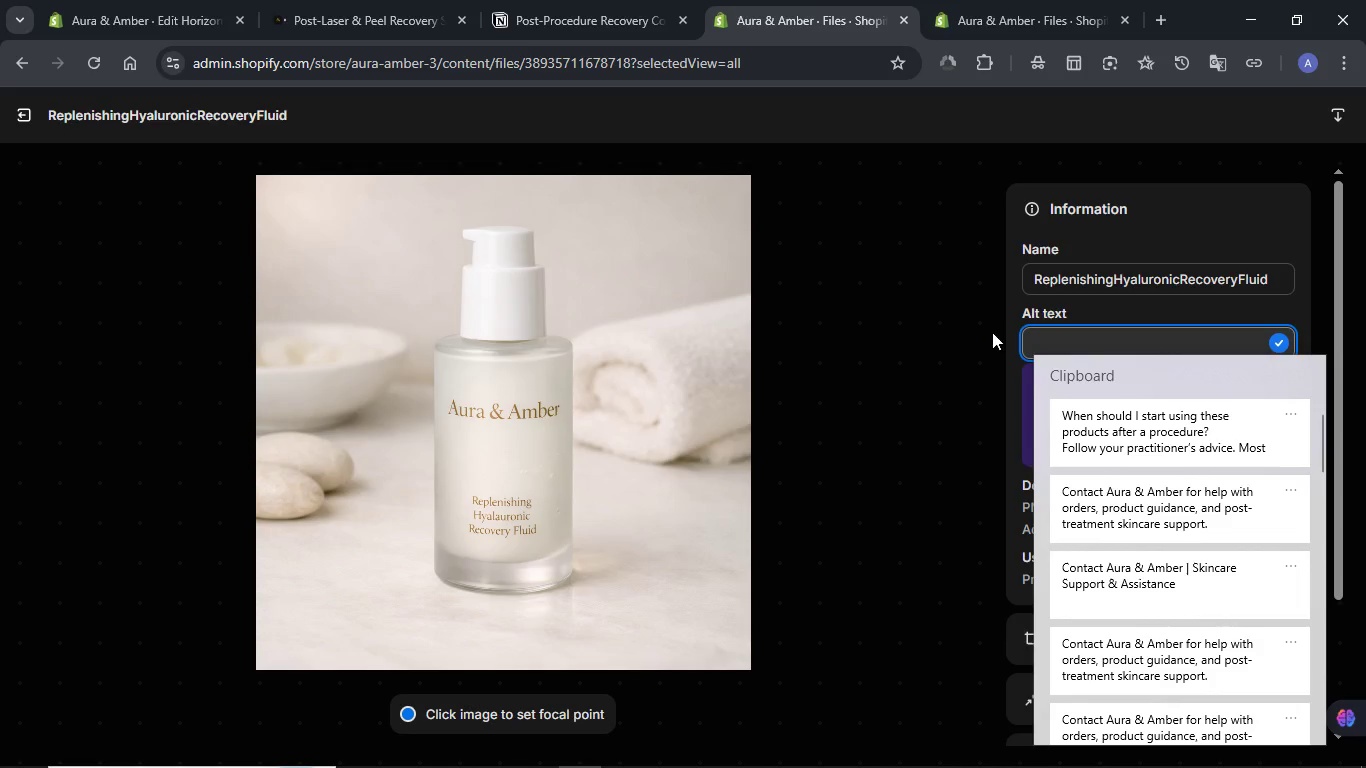 
left_click([923, 329])
 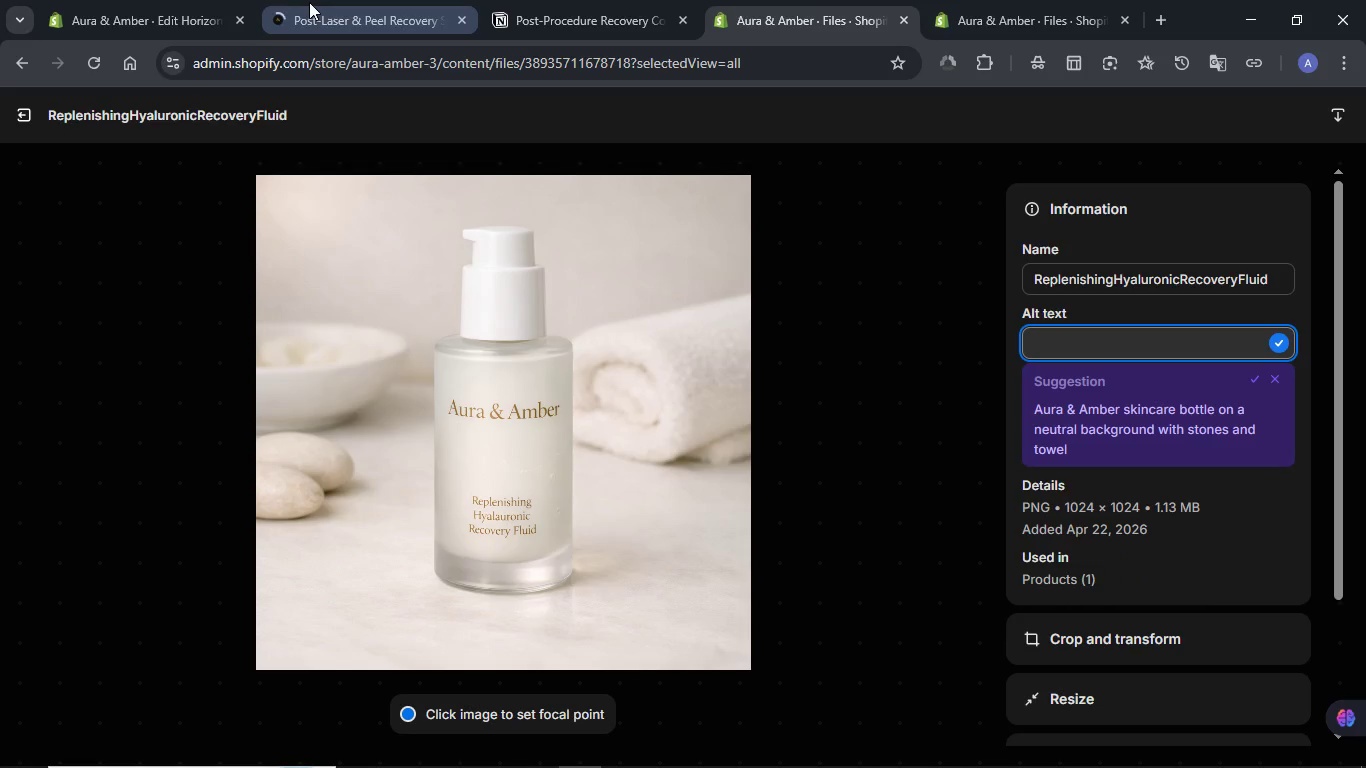 
left_click([567, 2])
 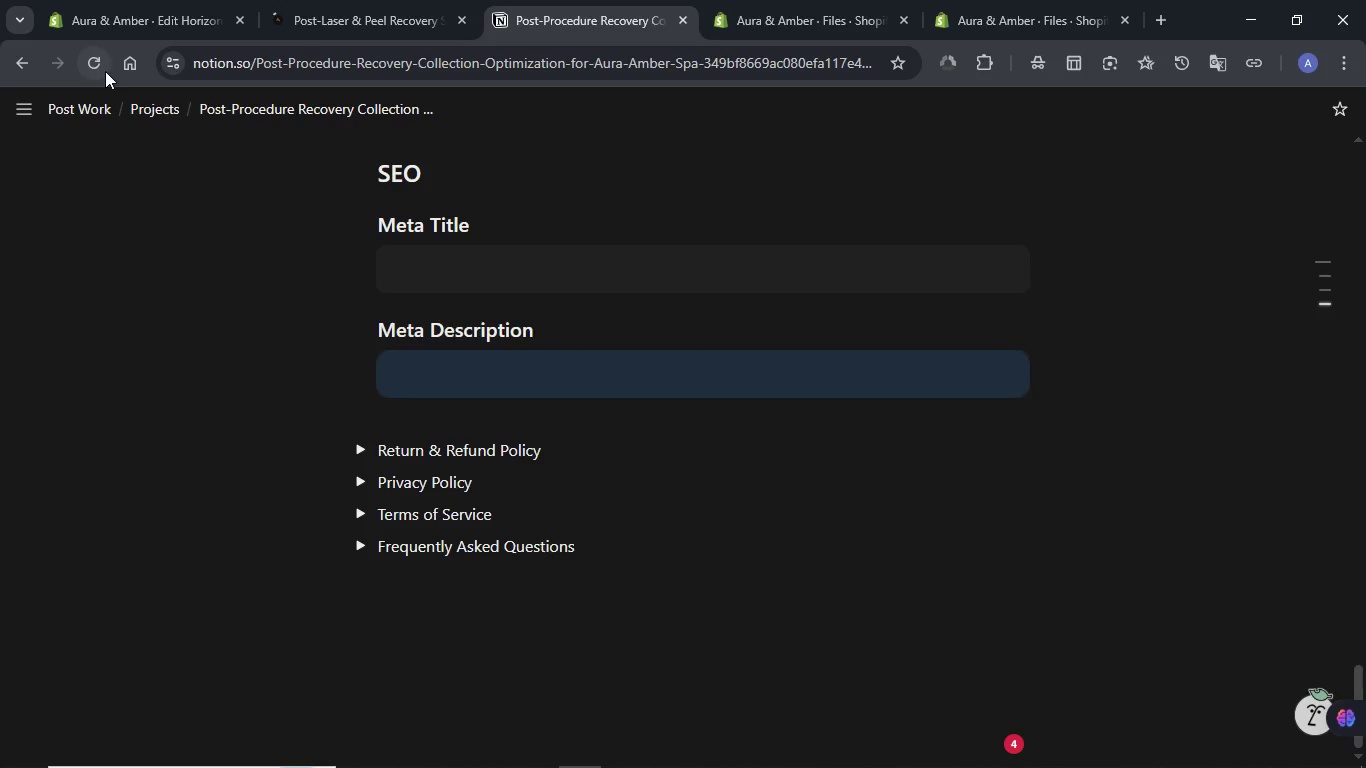 
left_click([104, 71])
 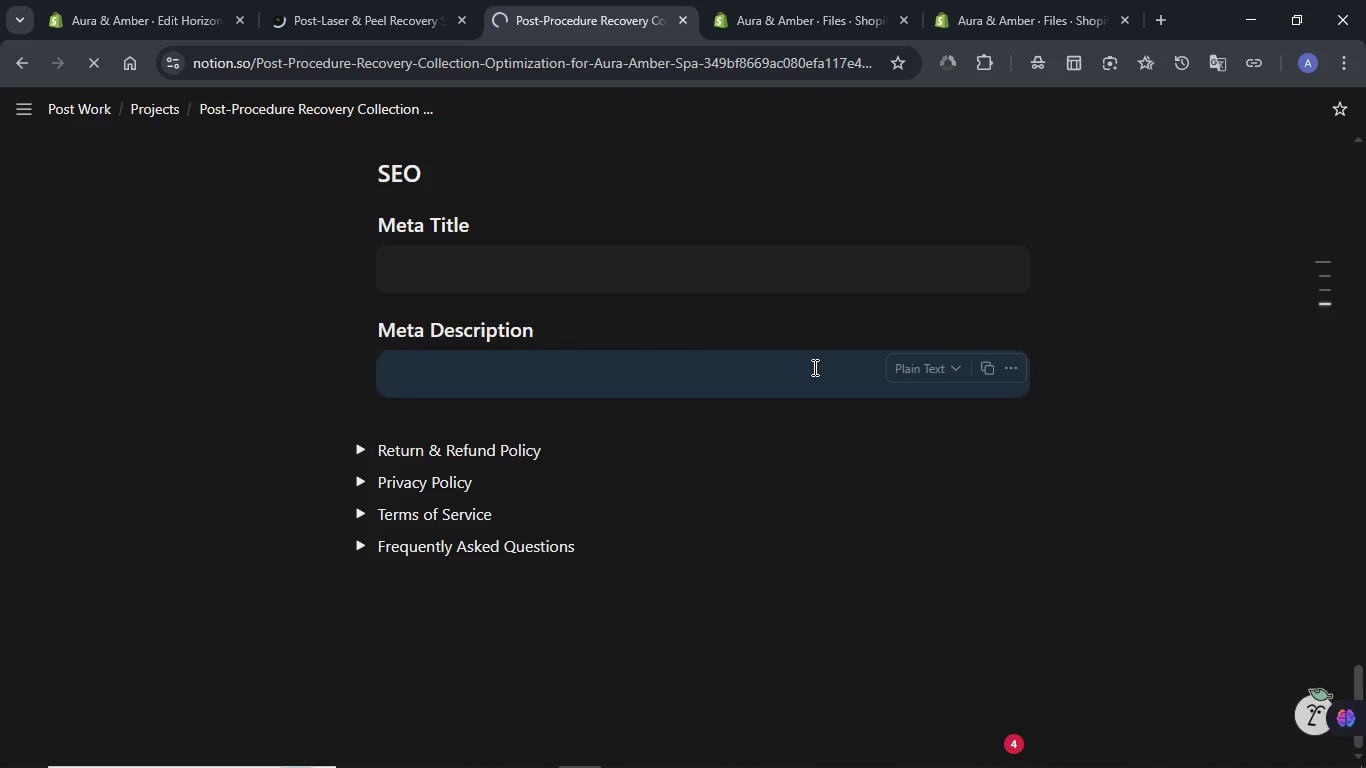 
wait(9.77)
 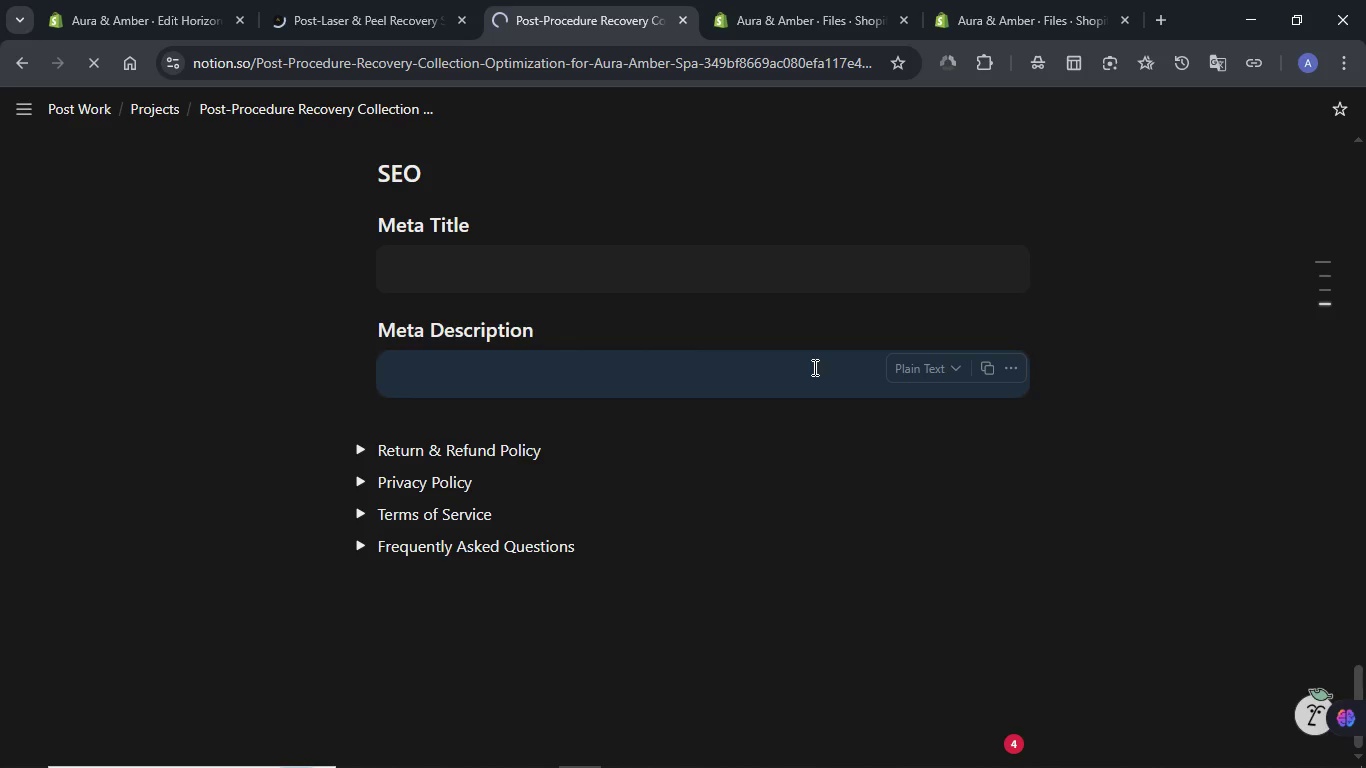 
left_click([780, 22])
 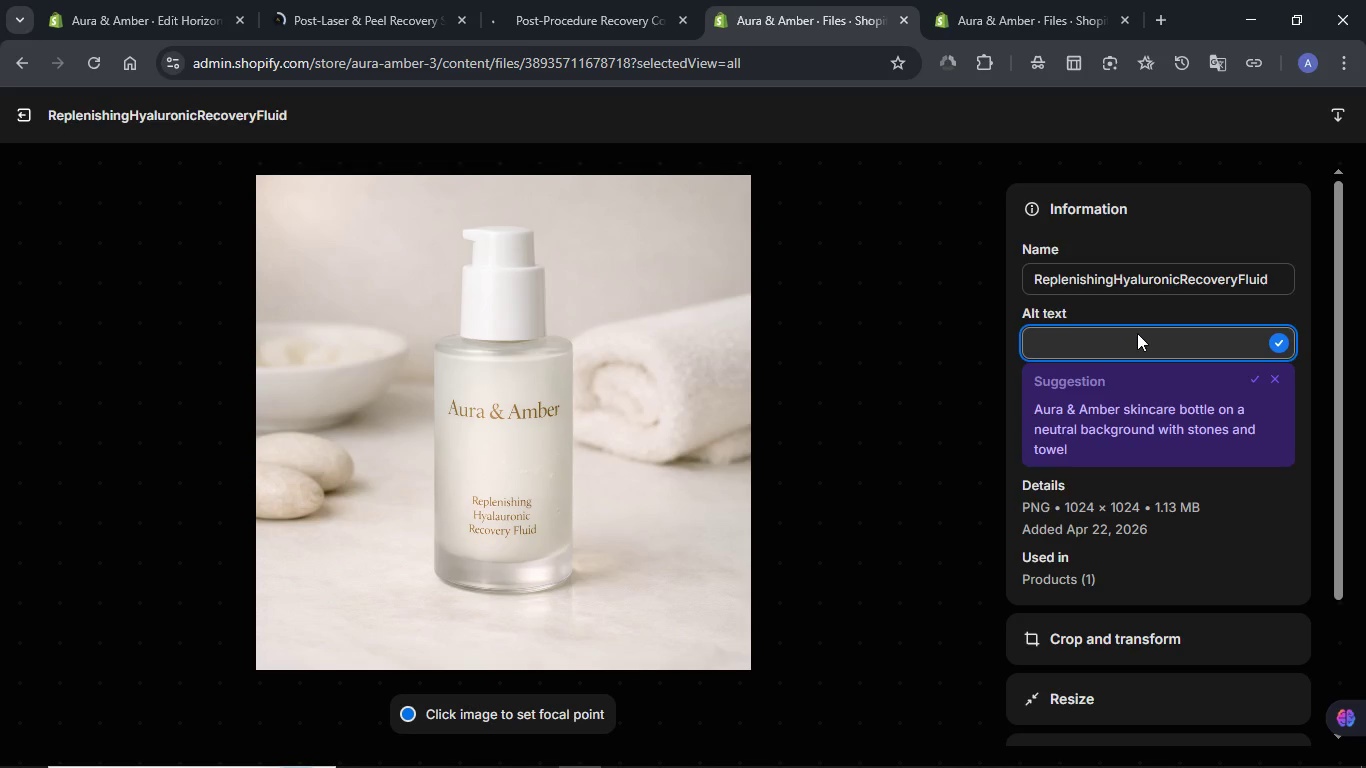 
left_click([1251, 374])
 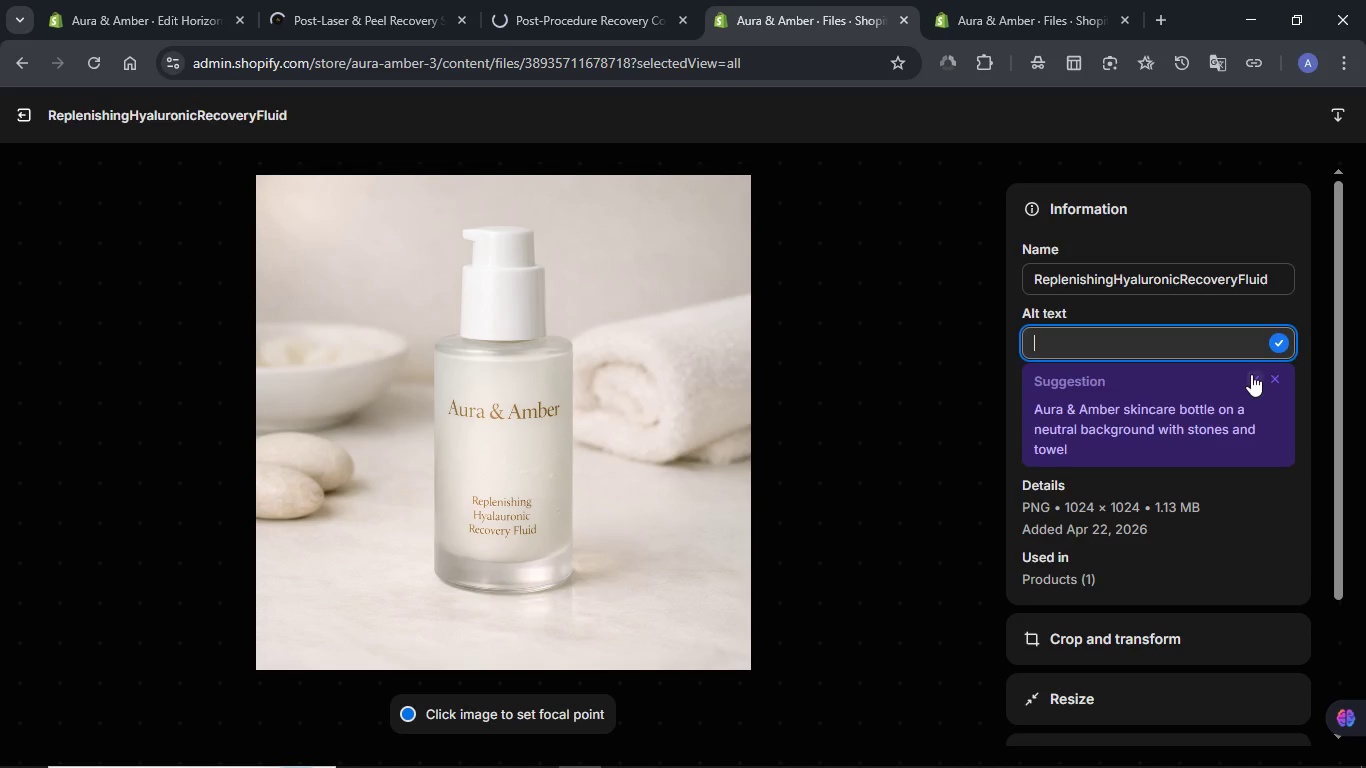 
mouse_move([1272, 117])
 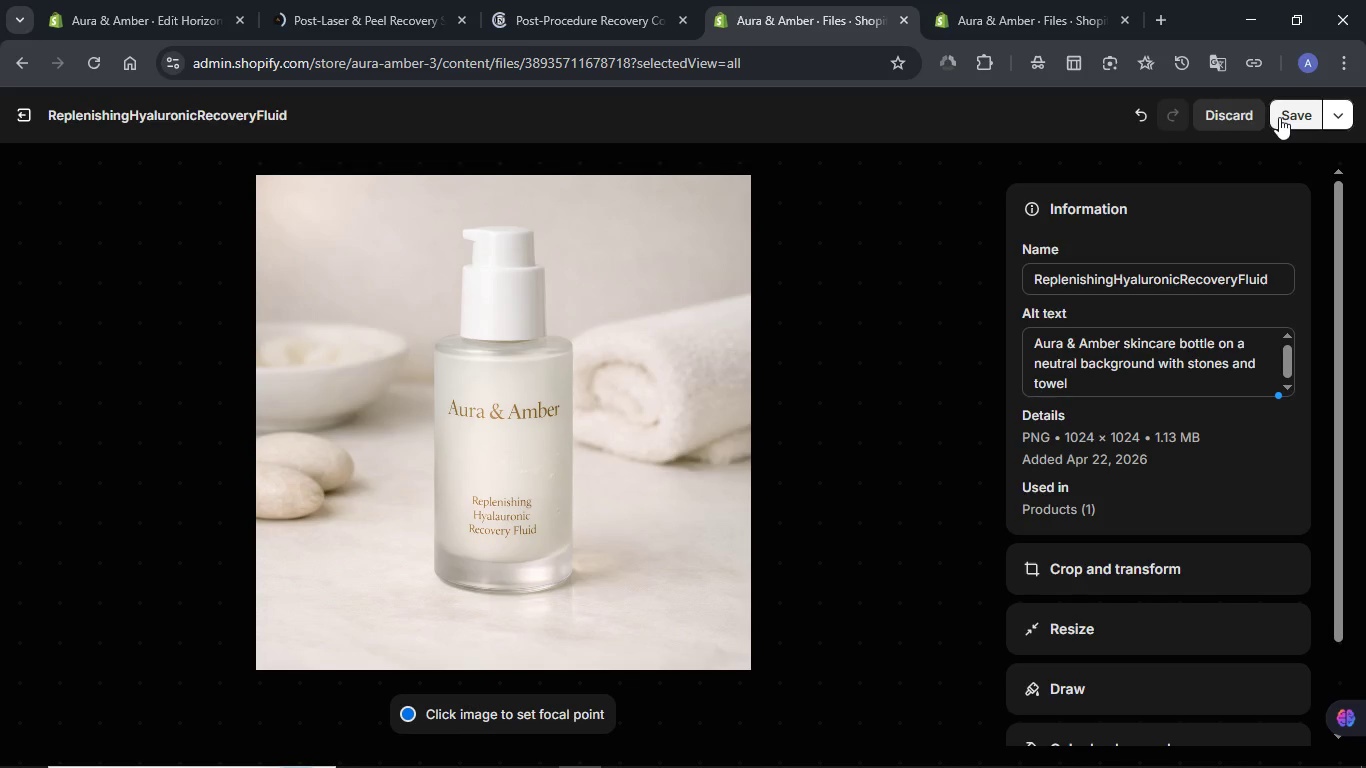 
left_click([1281, 117])
 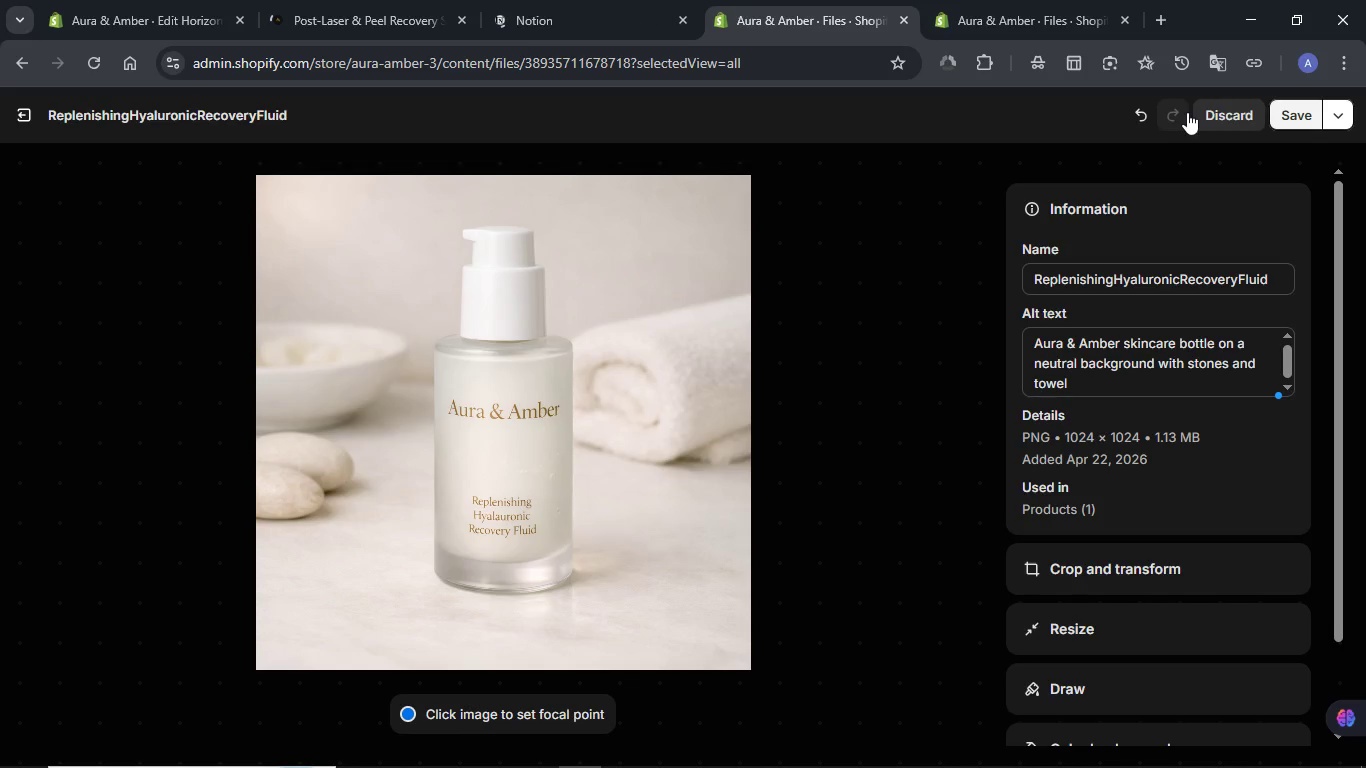 
left_click([511, 20])
 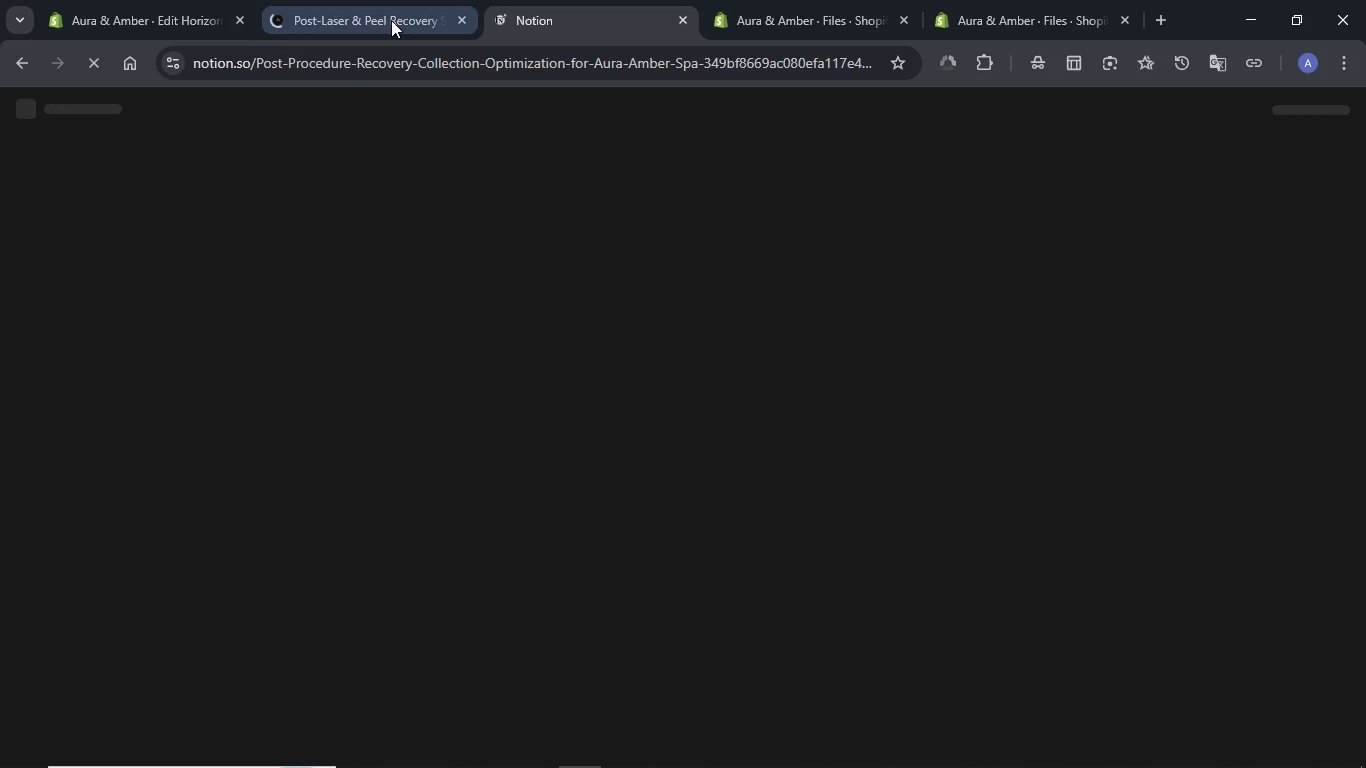 
left_click([385, 20])
 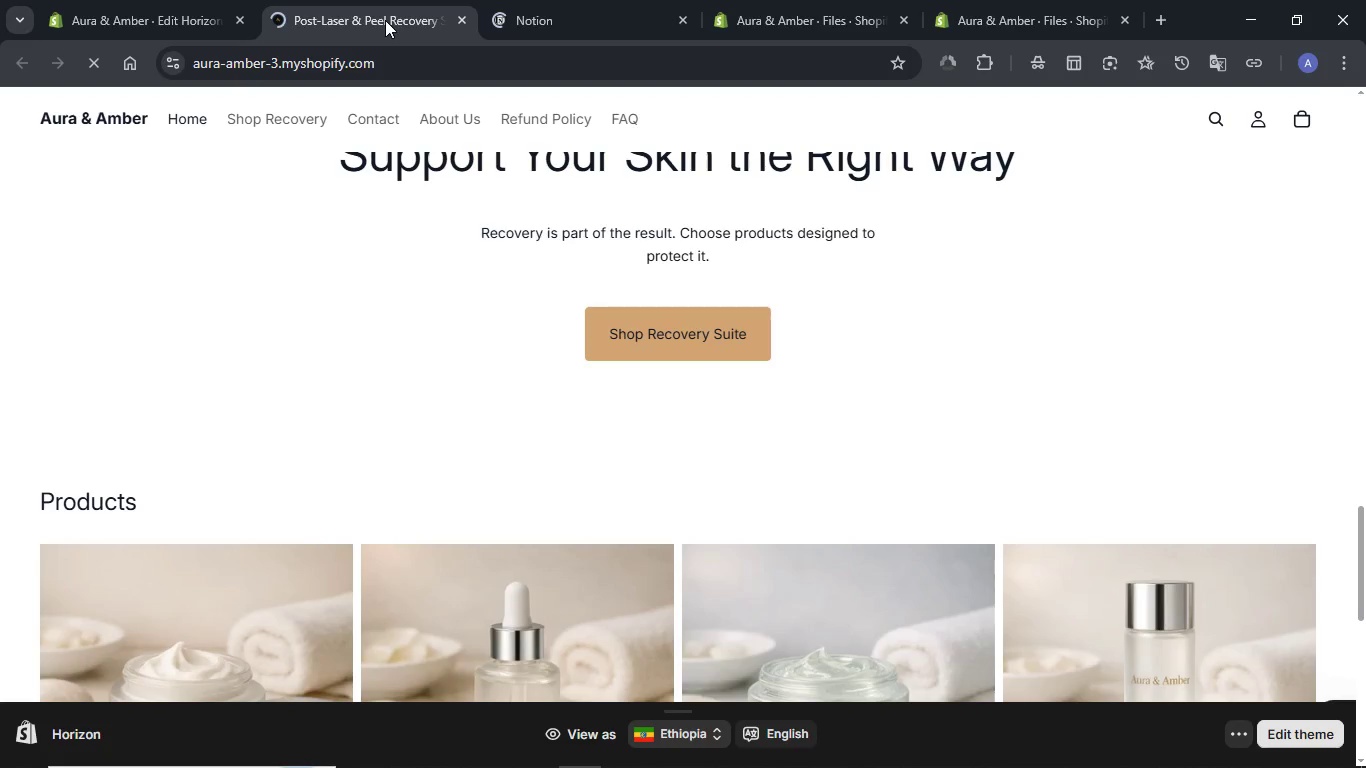 
left_click([566, 18])
 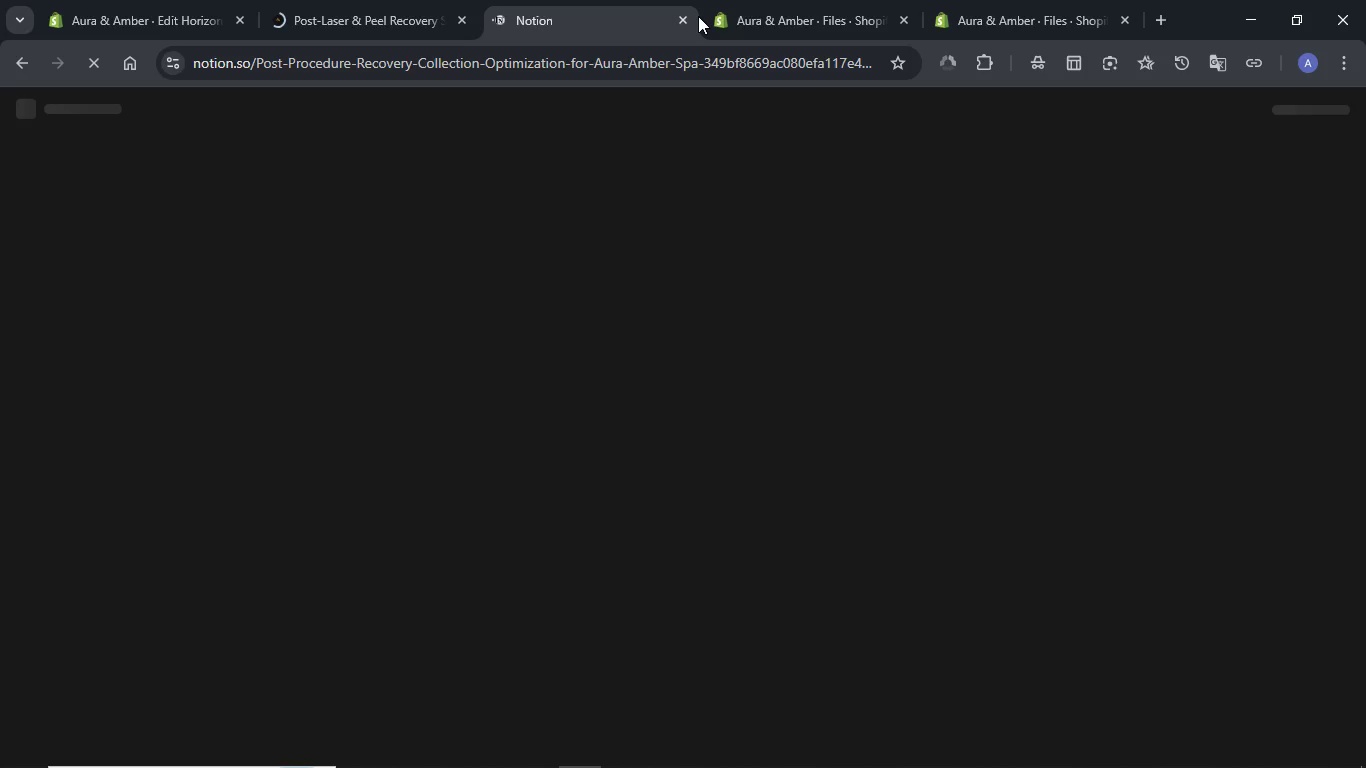 
mouse_move([727, 33])
 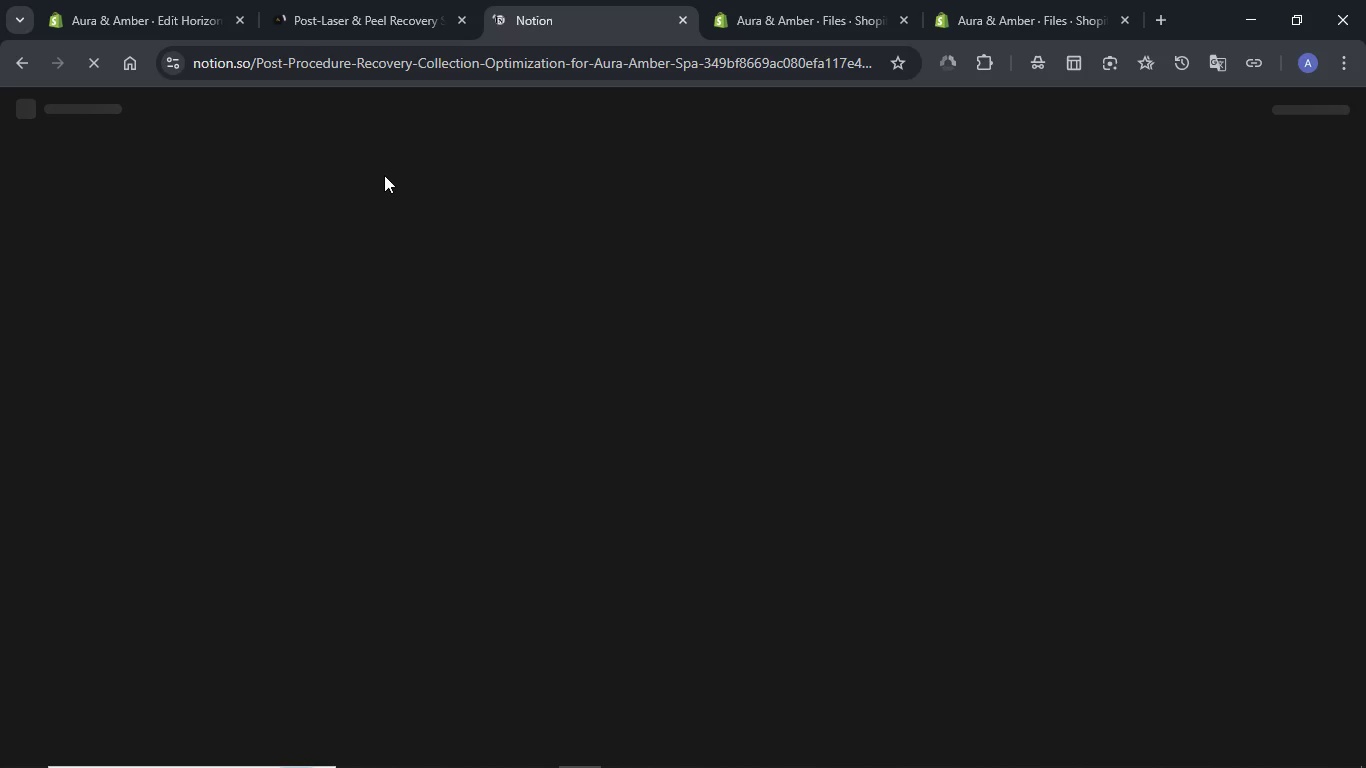 
mouse_move([382, 177])
 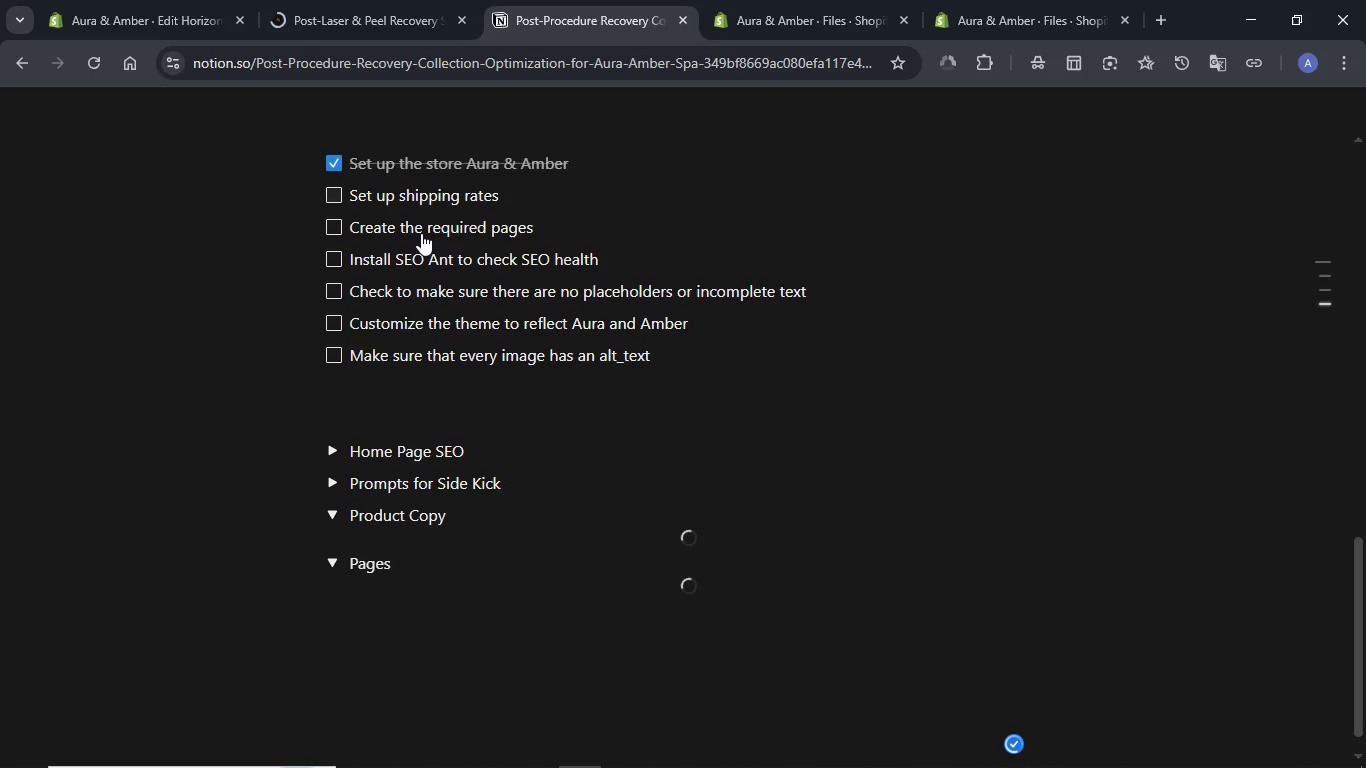 
left_click([334, 229])
 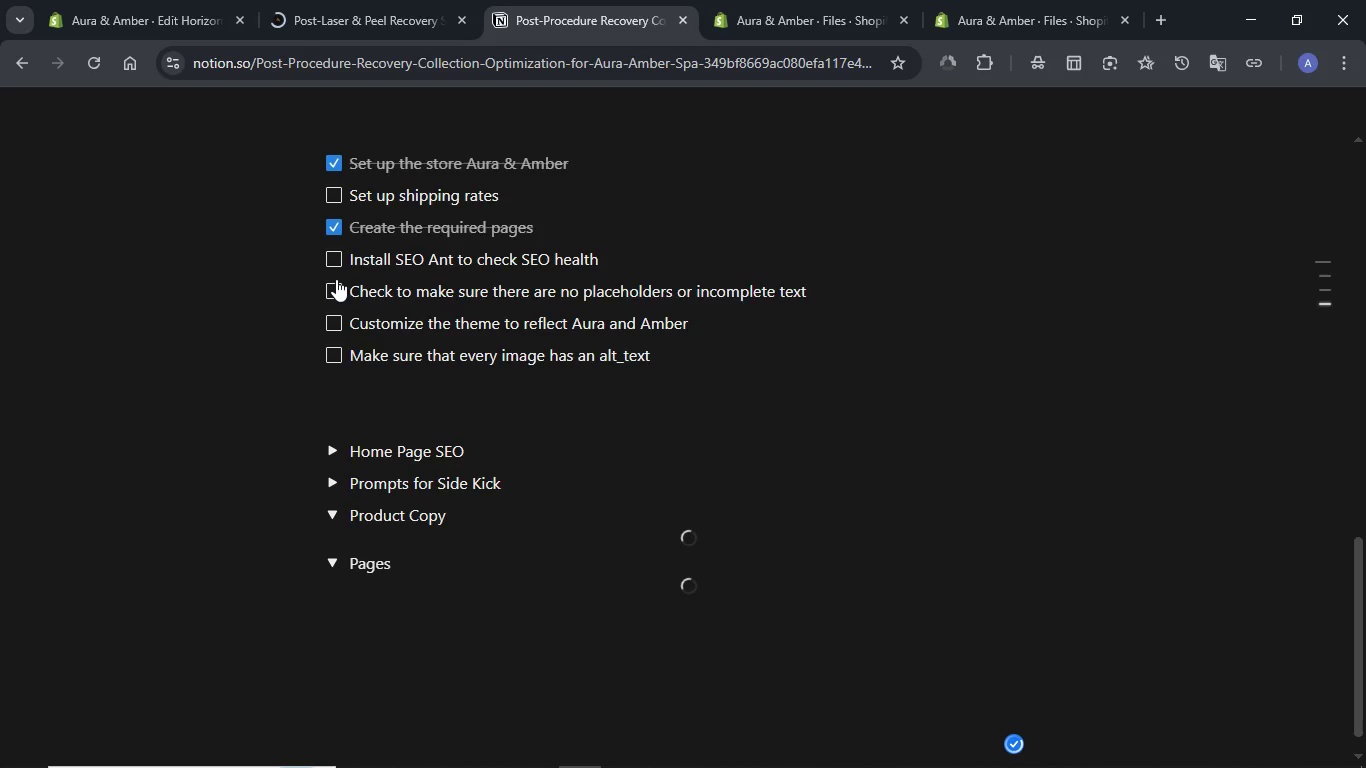 
left_click([333, 282])
 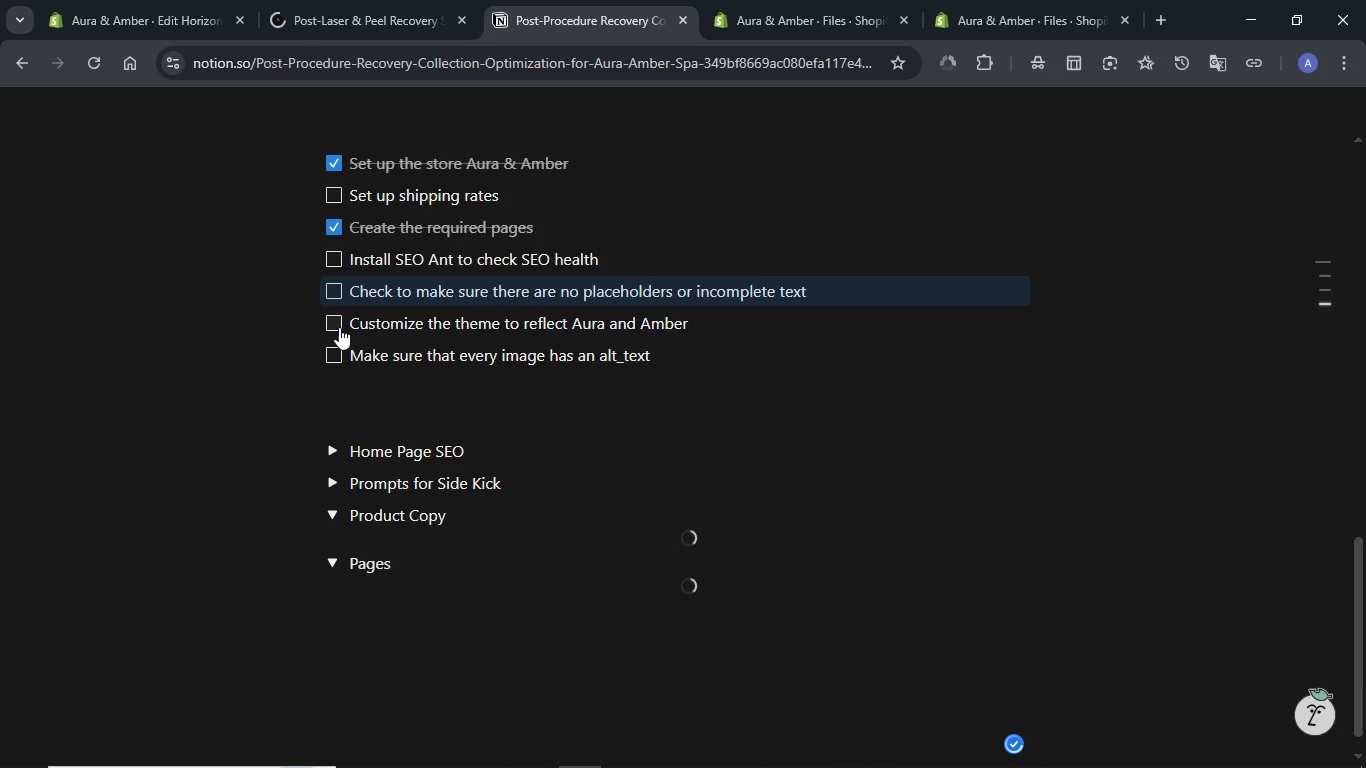 
left_click([338, 327])
 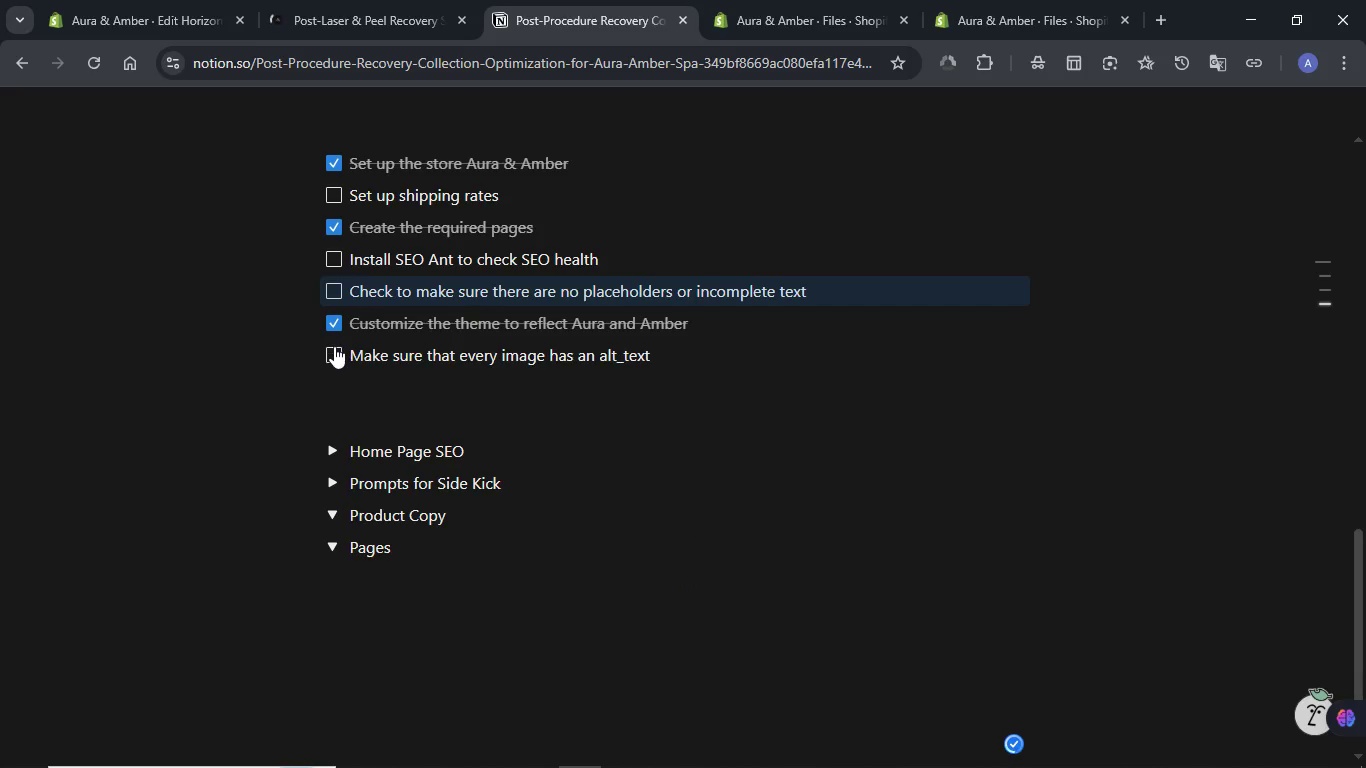 
left_click([334, 350])
 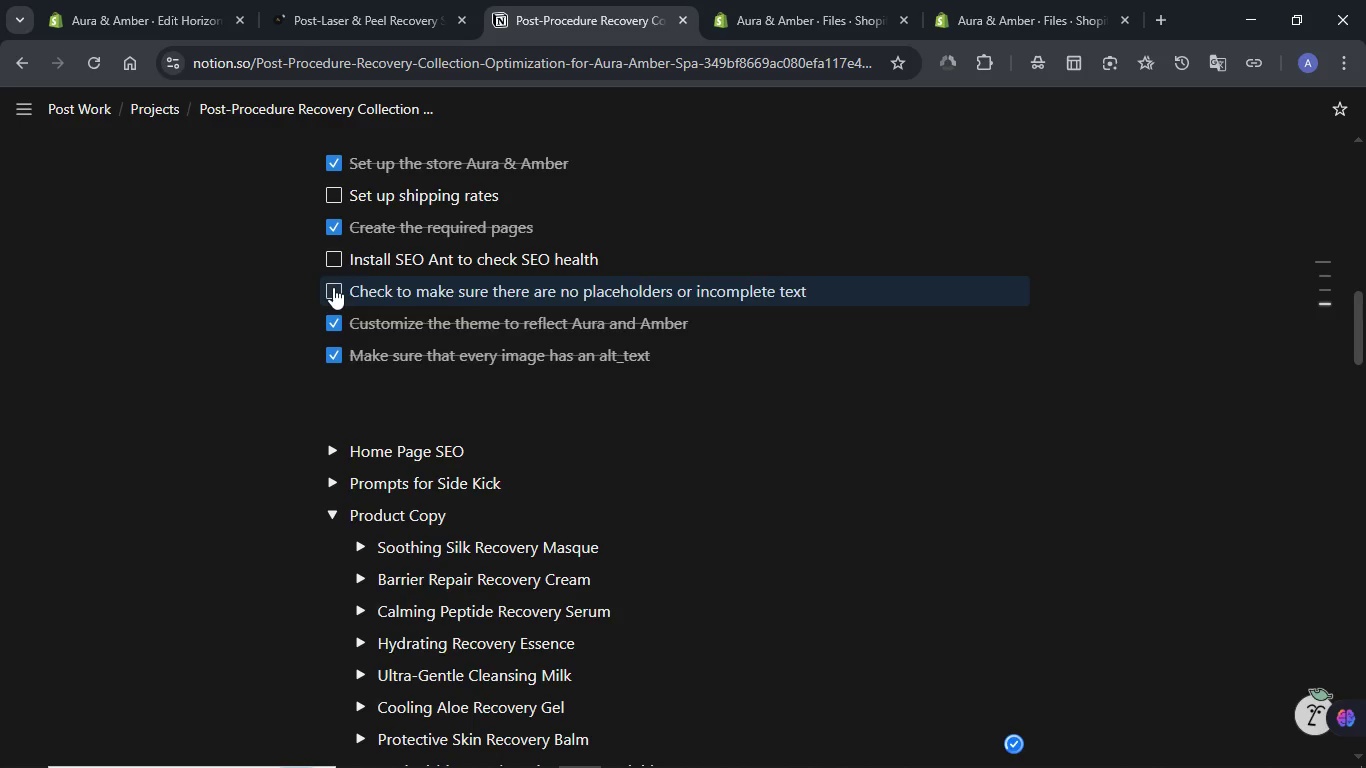 
left_click([333, 287])
 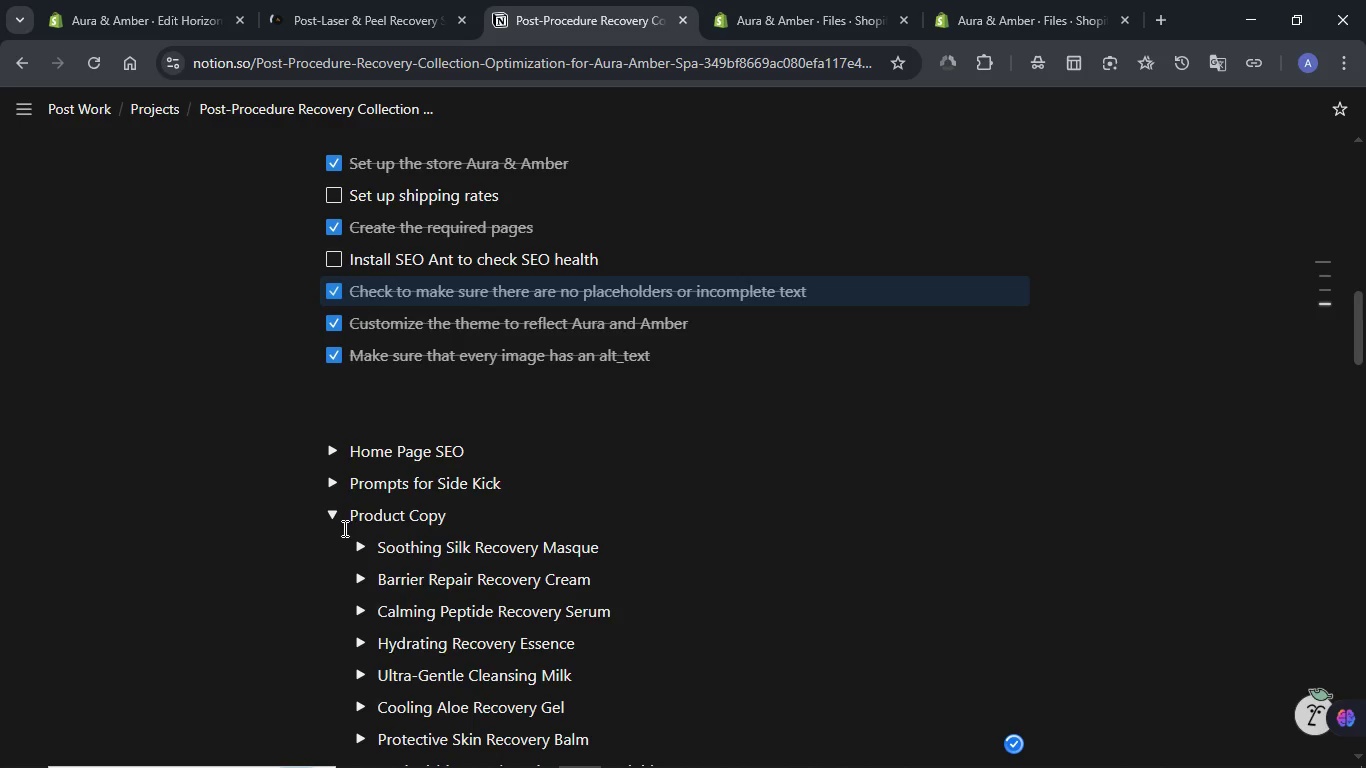 
double_click([331, 515])
 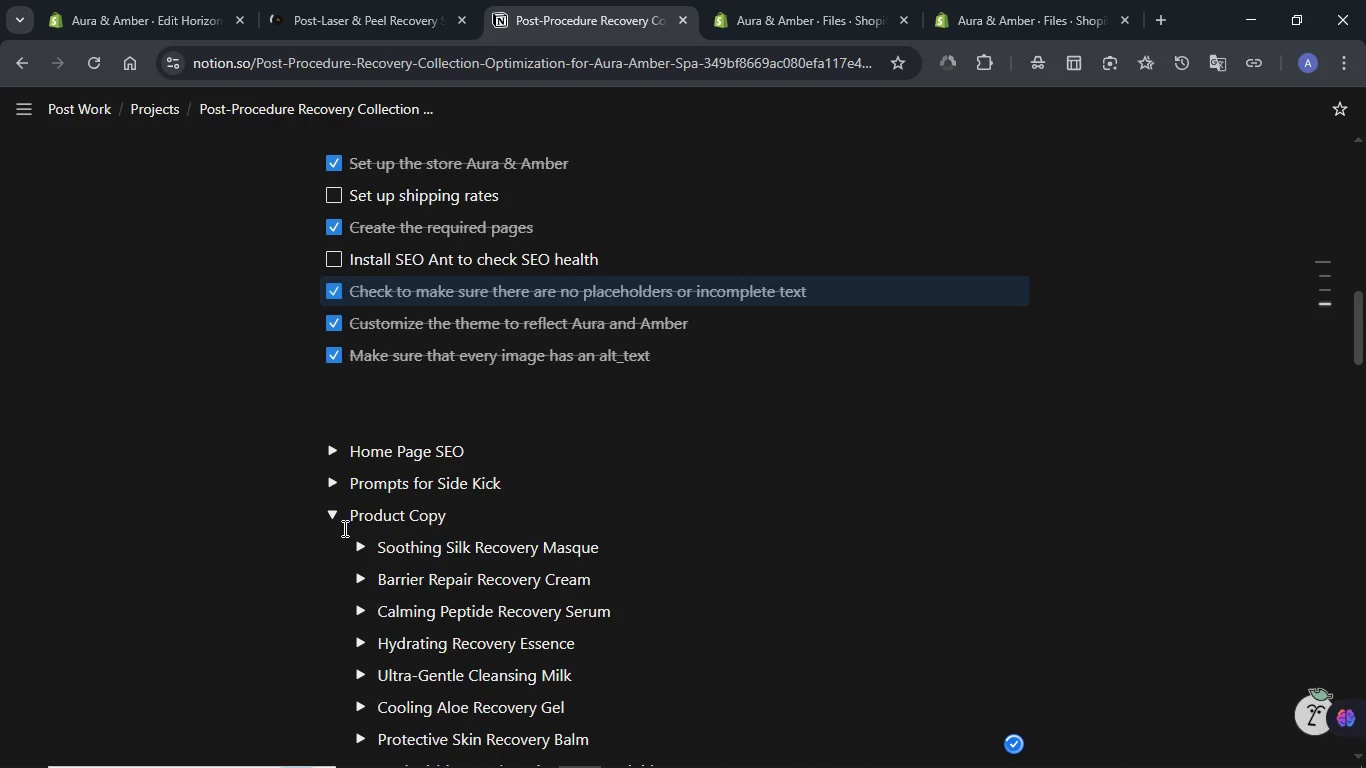 
scroll: coordinate [432, 354], scroll_direction: up, amount: 2.0
 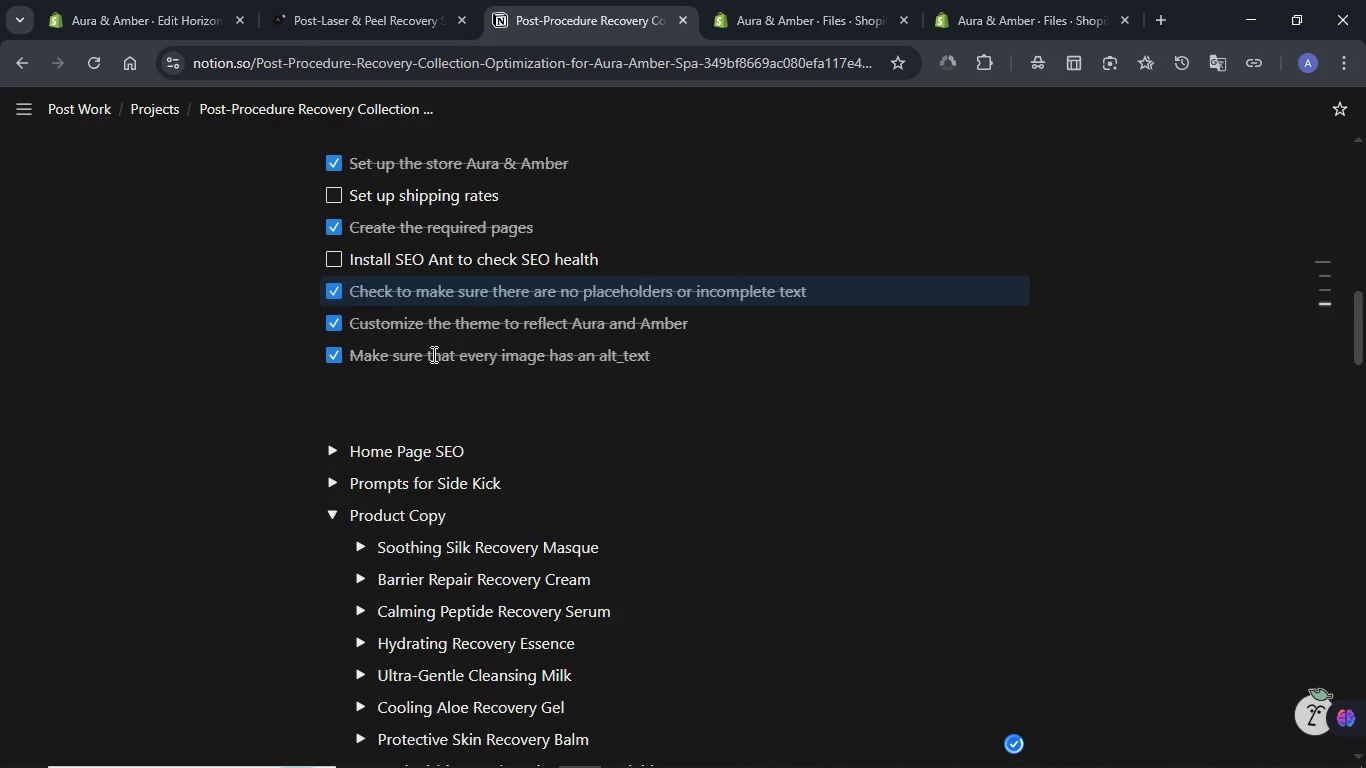 
left_click([418, 10])
 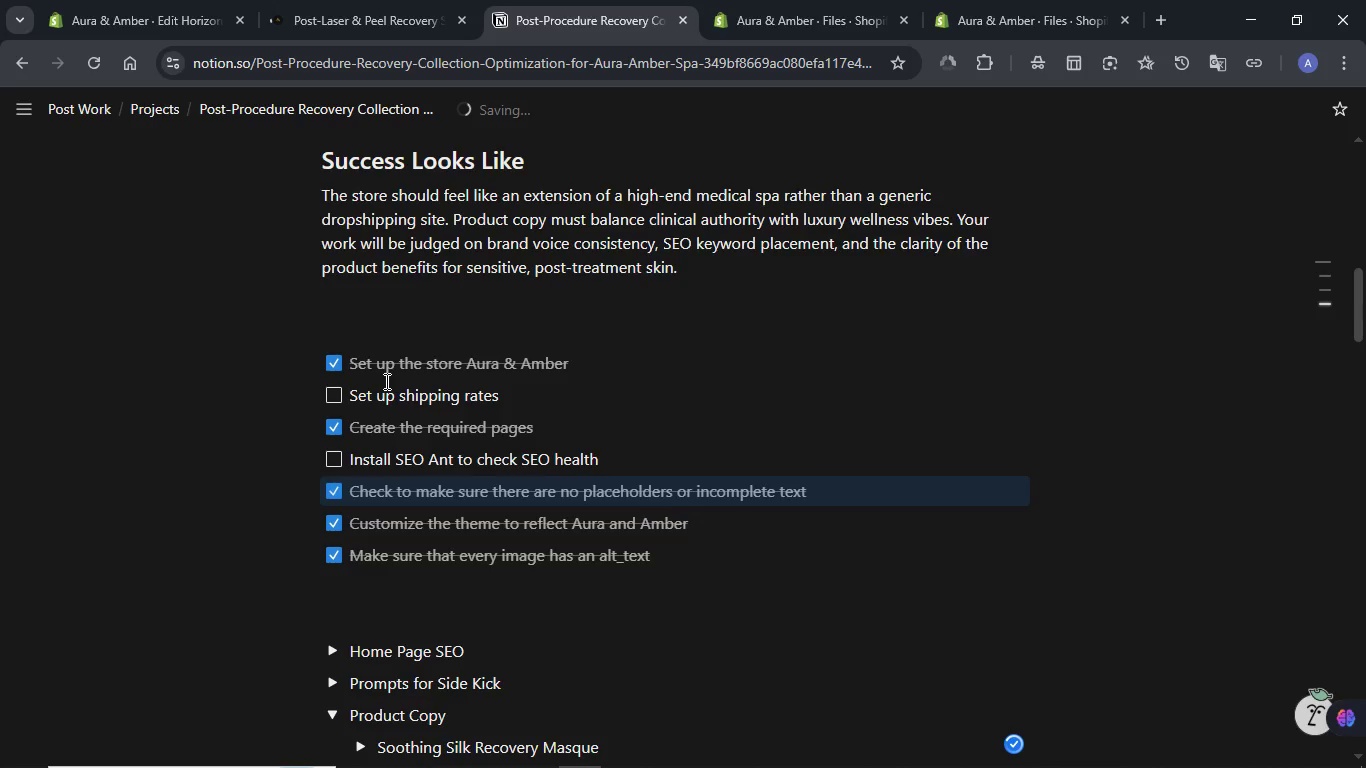 
scroll: coordinate [727, 330], scroll_direction: up, amount: 24.0
 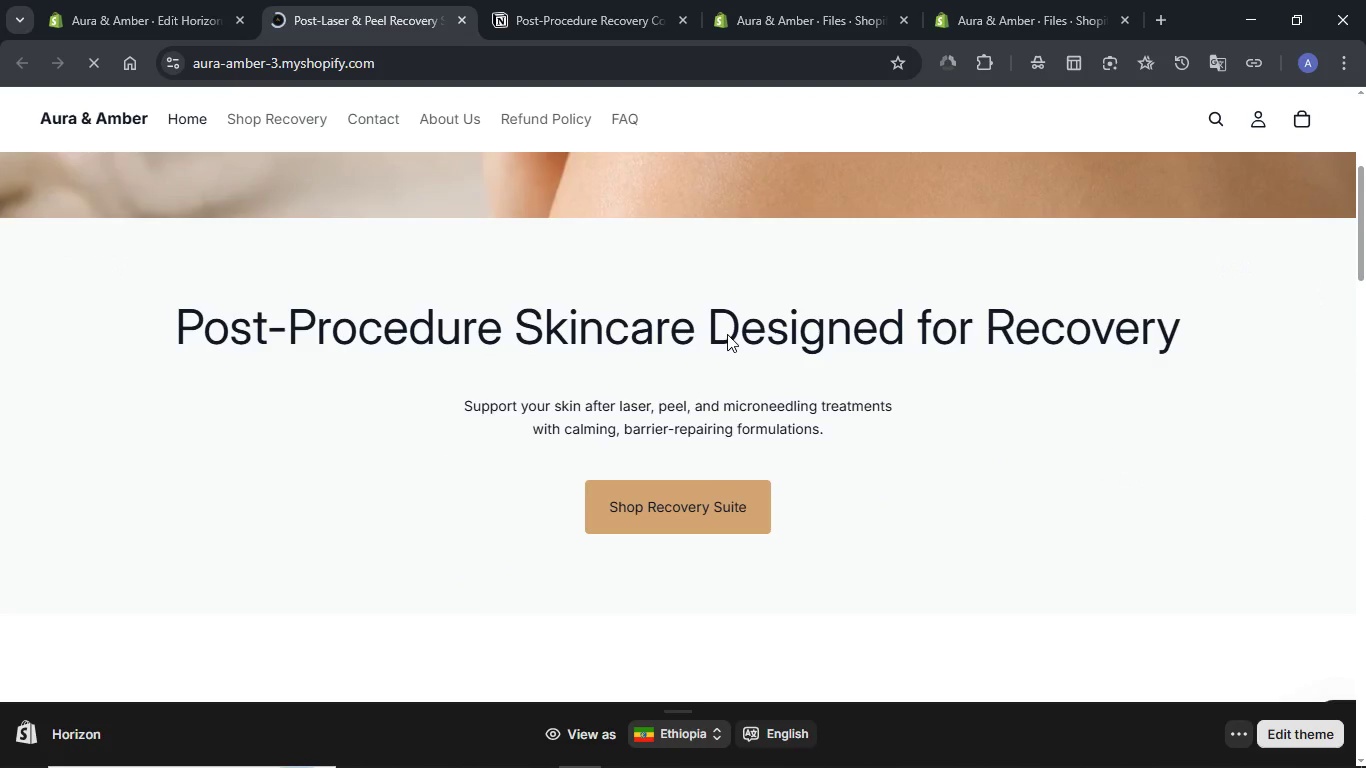 
left_click([327, 17])
 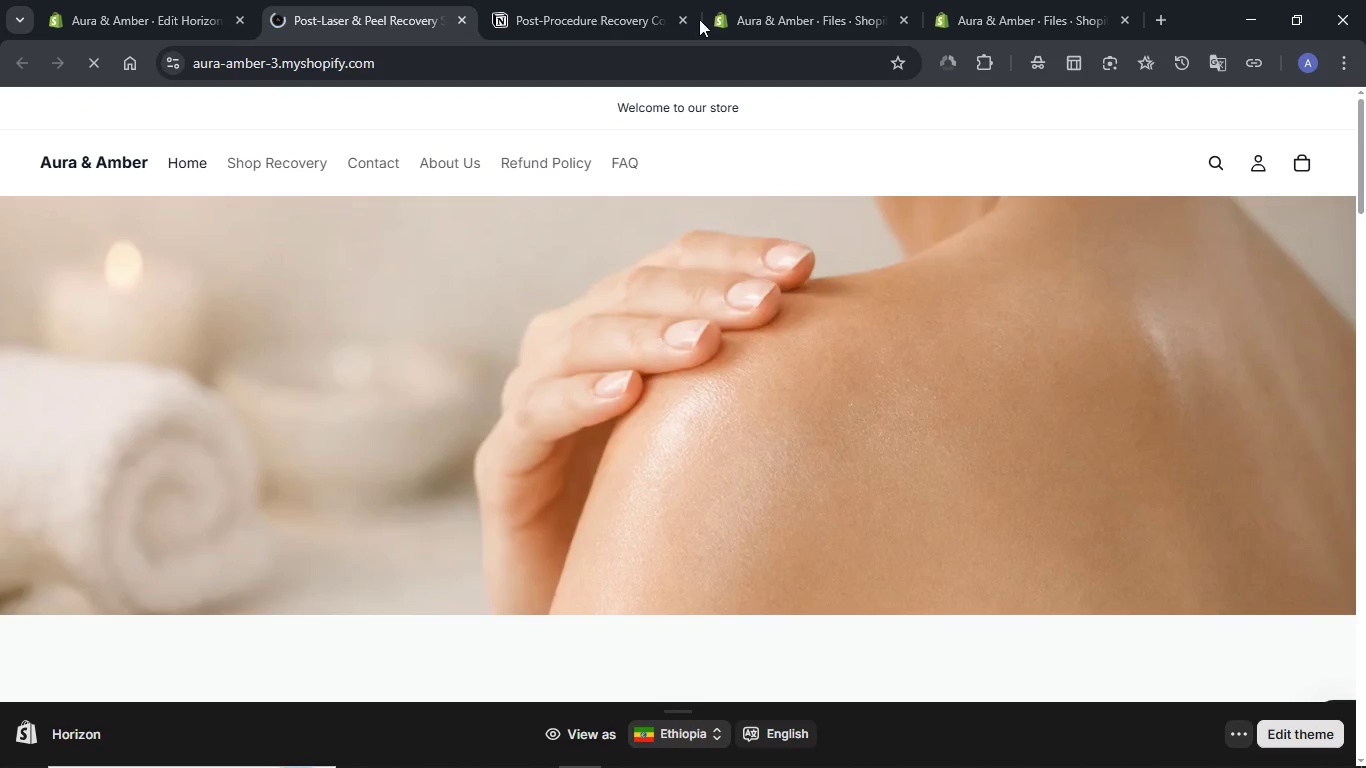 
left_click([768, 19])
 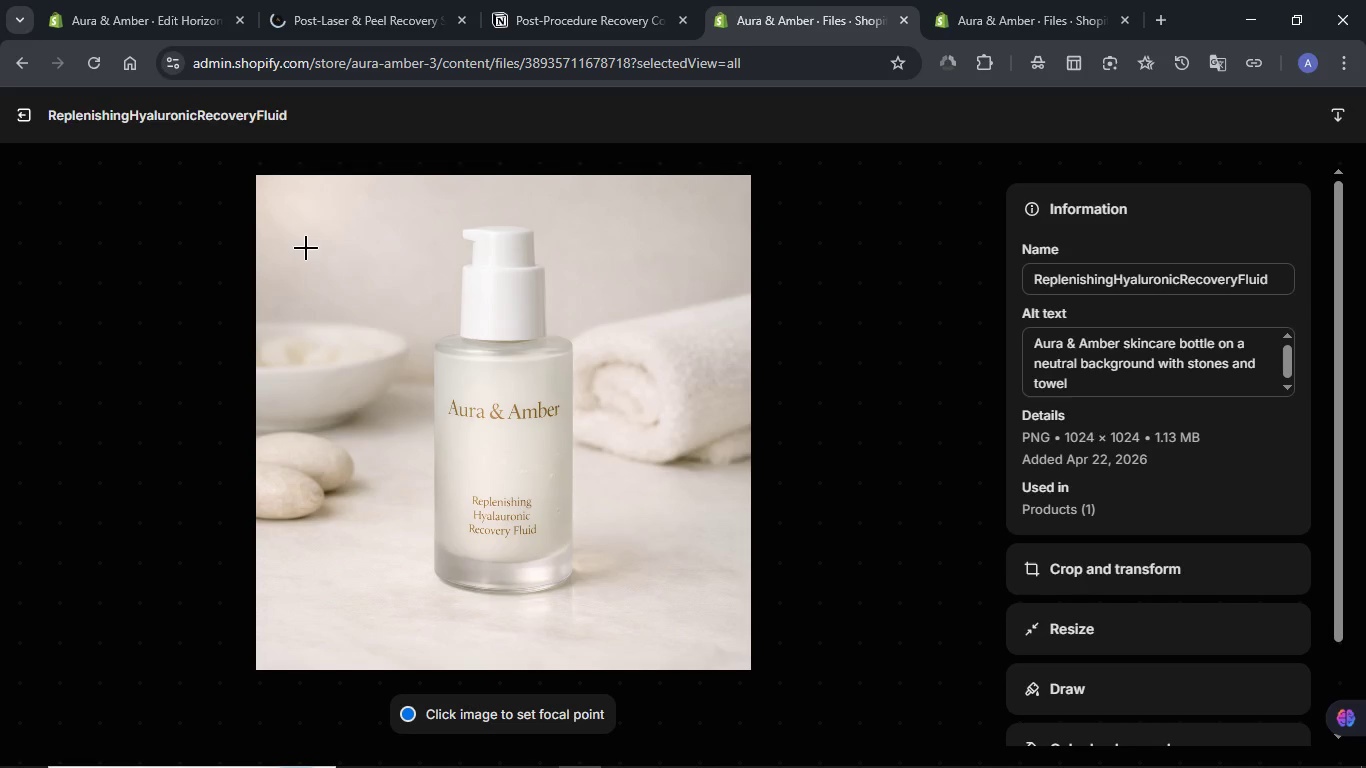 
left_click([27, 118])
 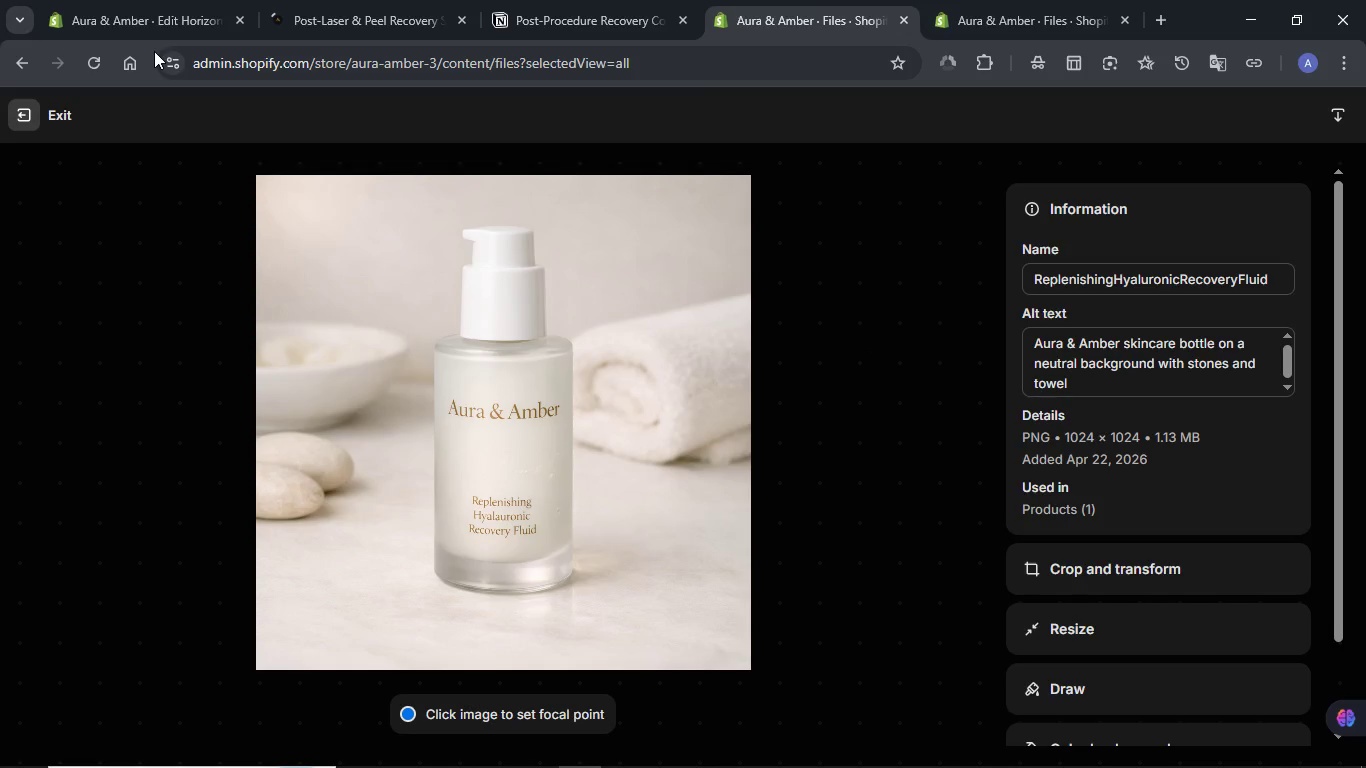 
wait(7.03)
 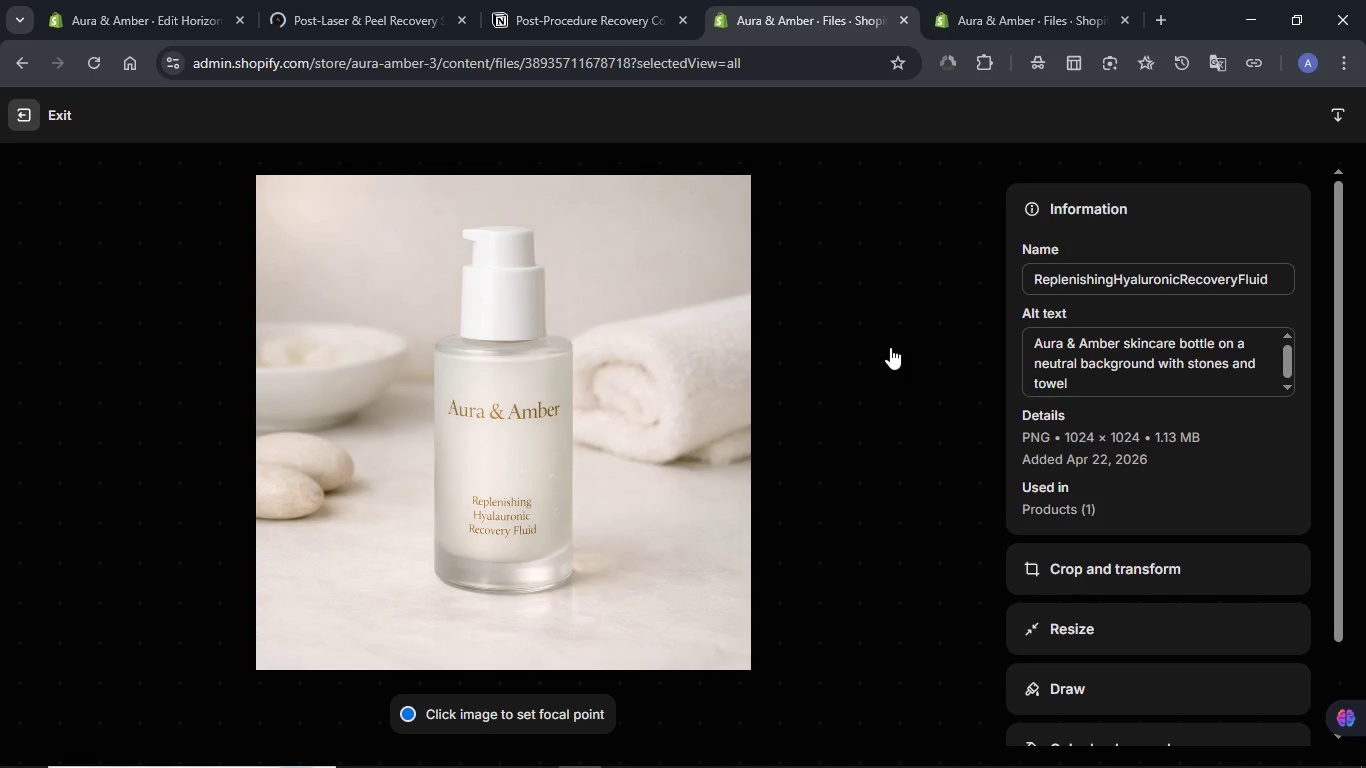 
scroll: coordinate [857, 340], scroll_direction: down, amount: 7.0
 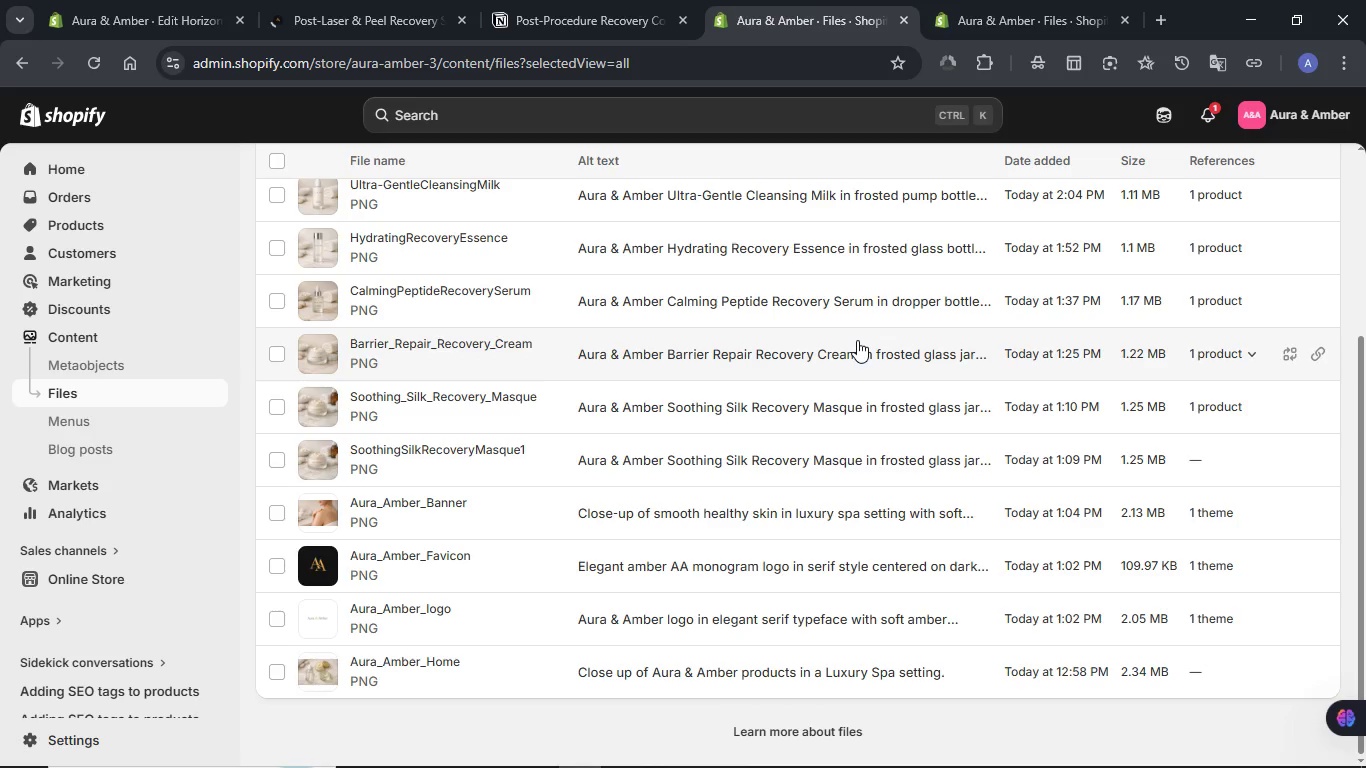 
scroll: coordinate [857, 340], scroll_direction: up, amount: 1.0
 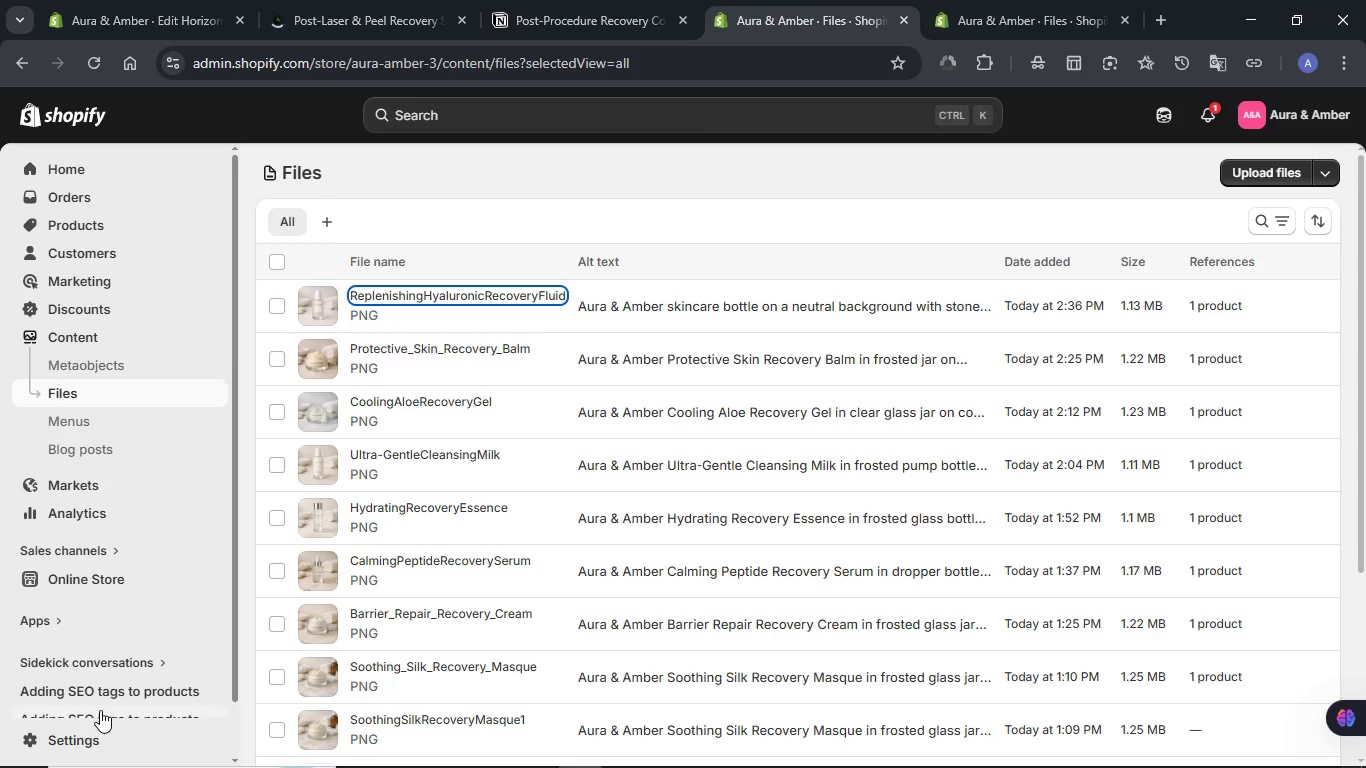 
left_click([78, 744])
 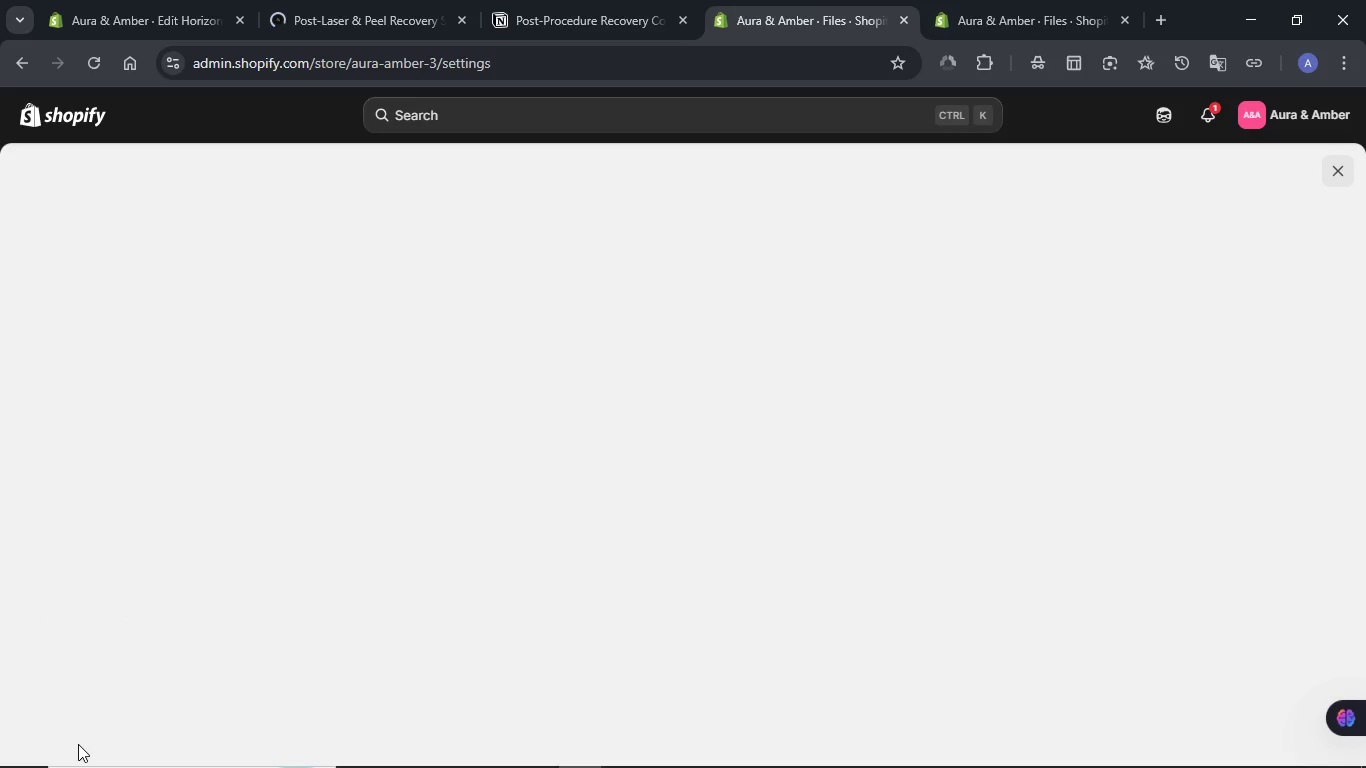 
wait(9.74)
 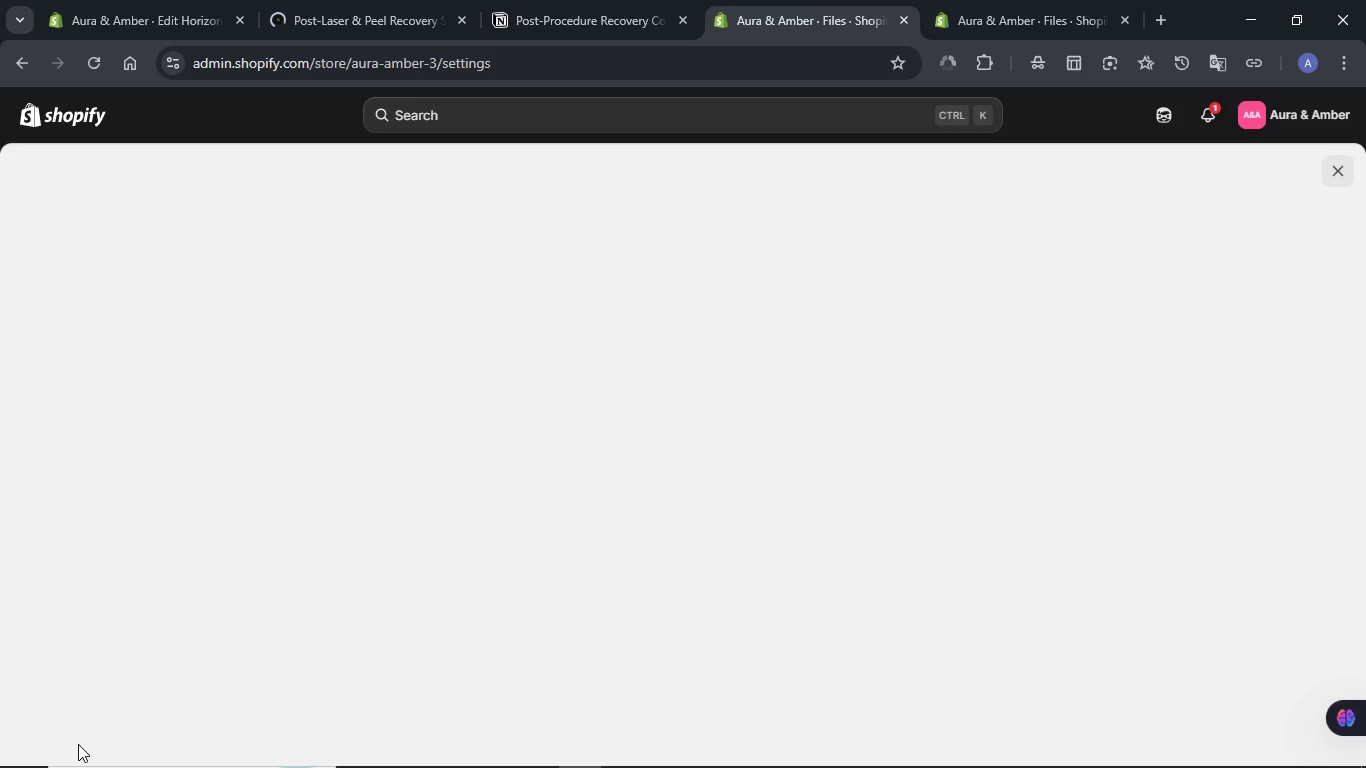 
left_click([248, 531])
 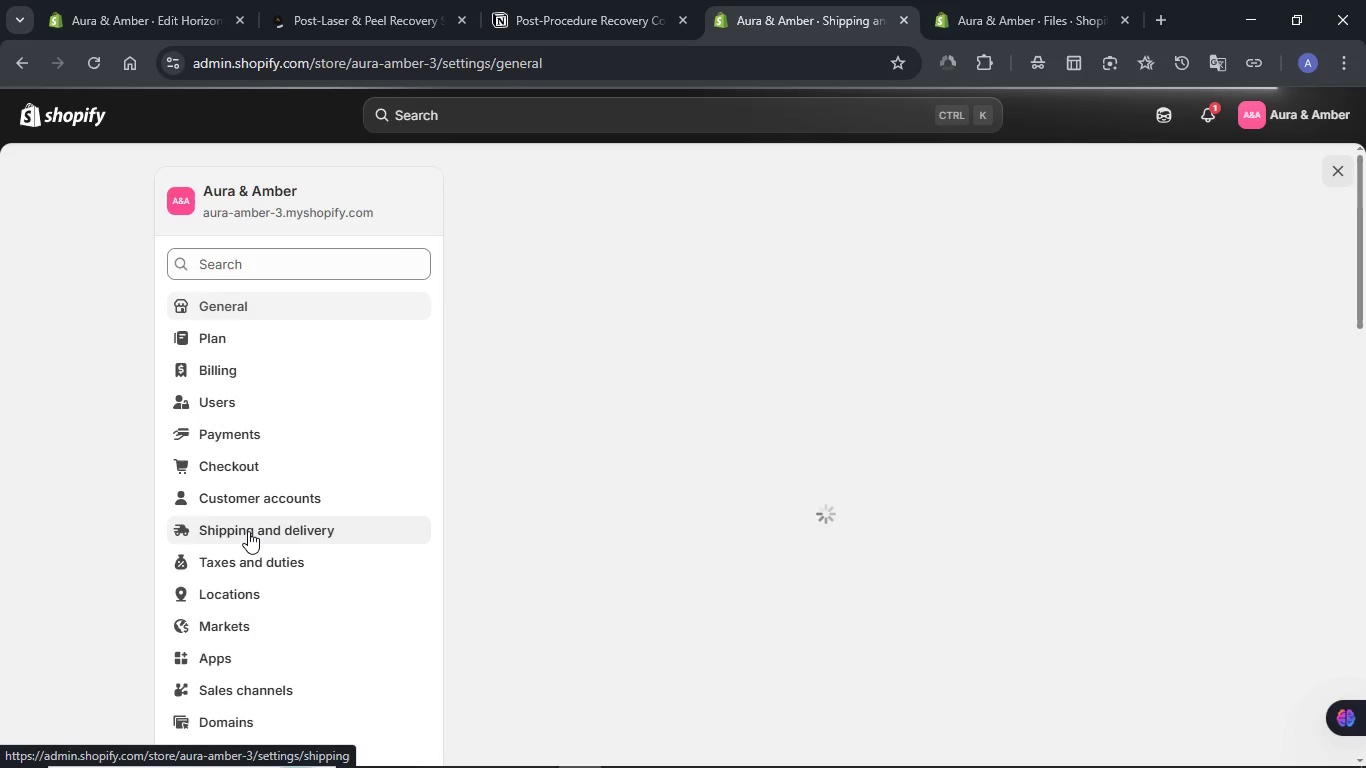 
wait(11.55)
 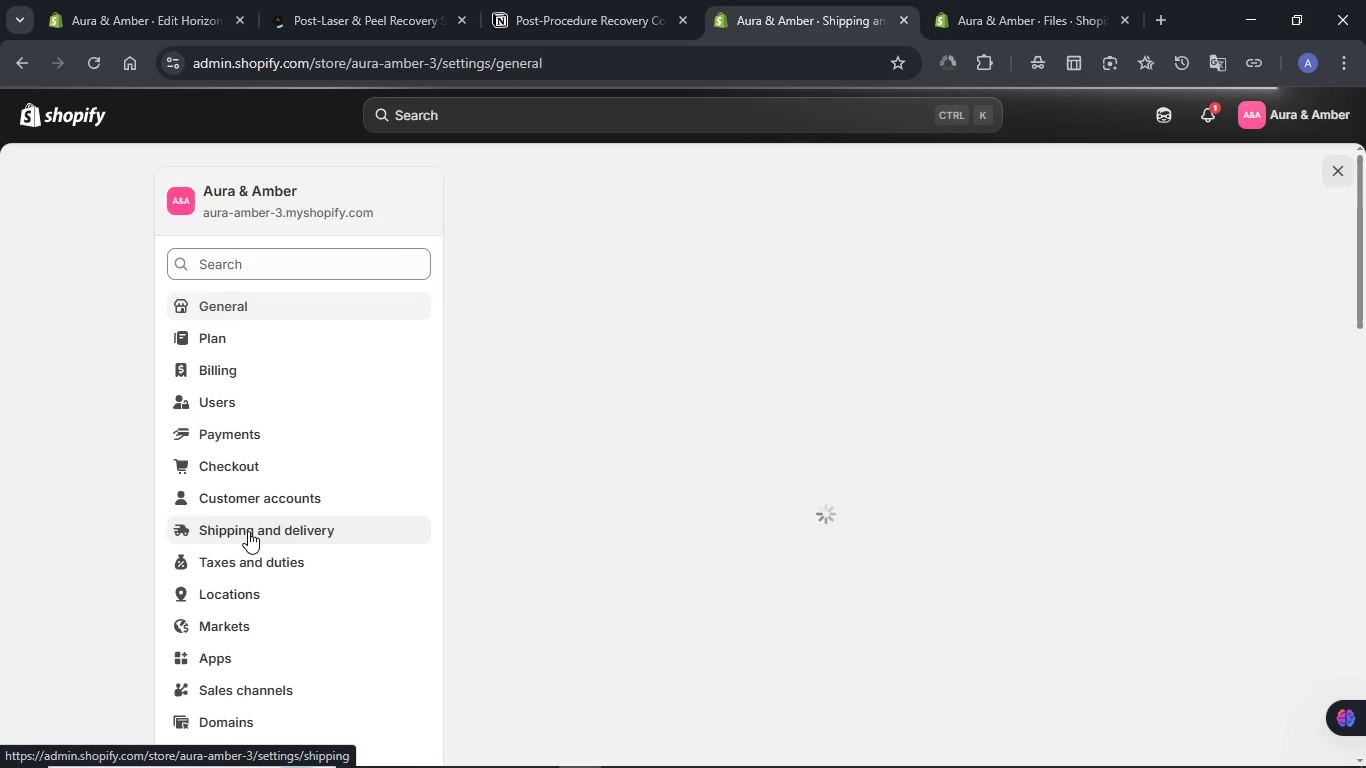 
left_click([1007, 744])